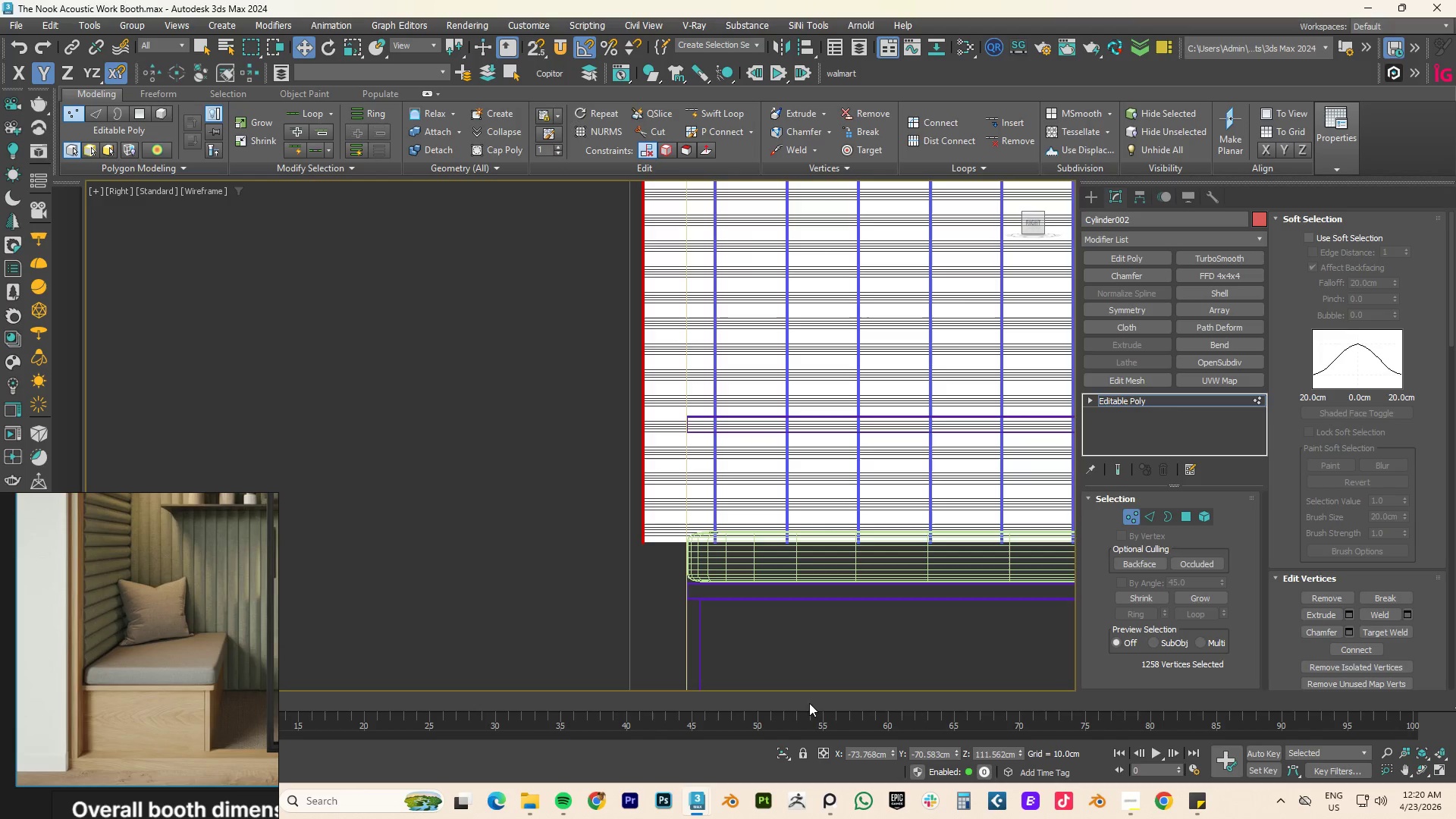 
left_click_drag(start_coordinate=[959, 754], to_coordinate=[971, 710])
 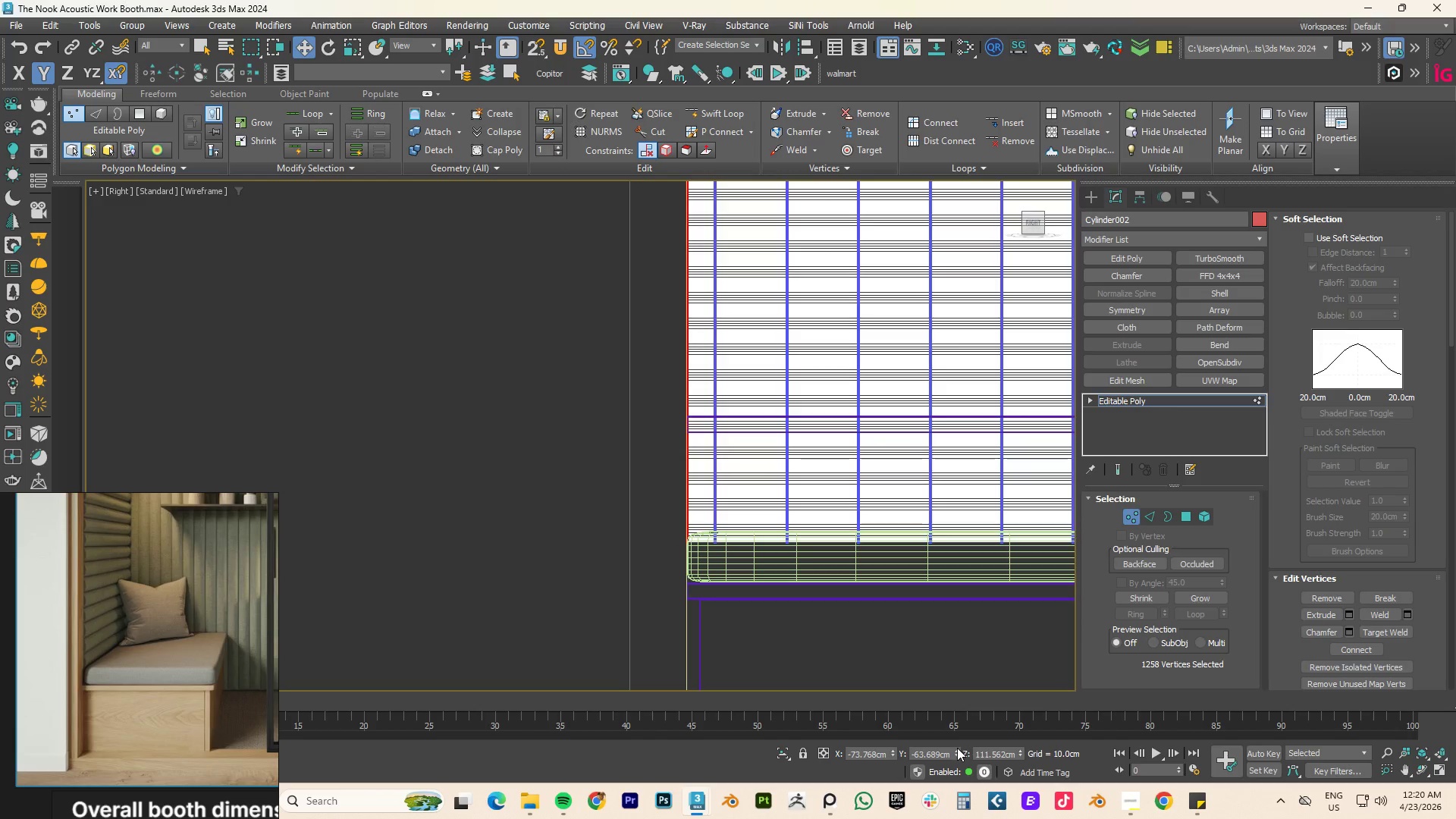 
left_click([957, 748])
 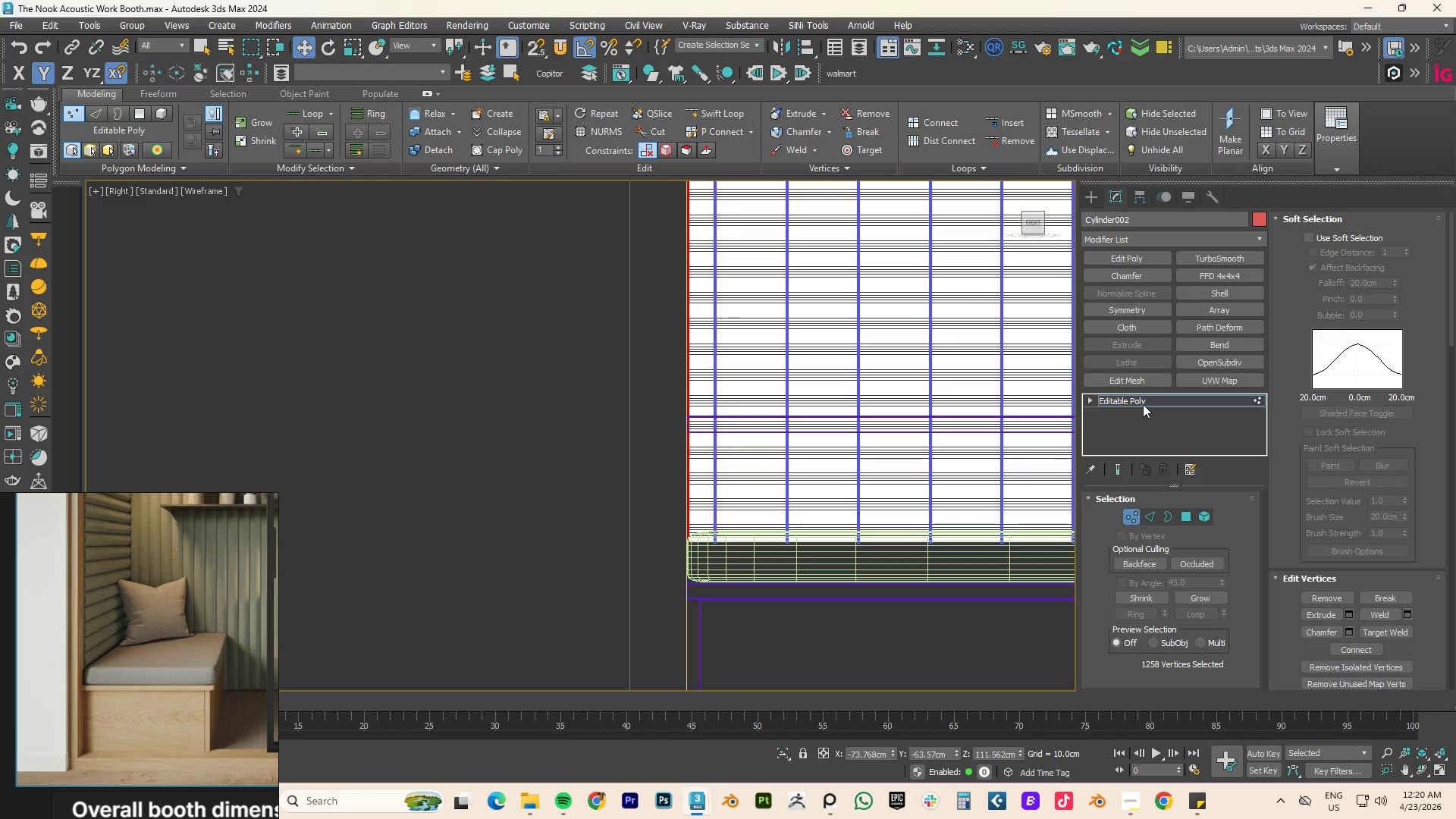 
key(F3)
 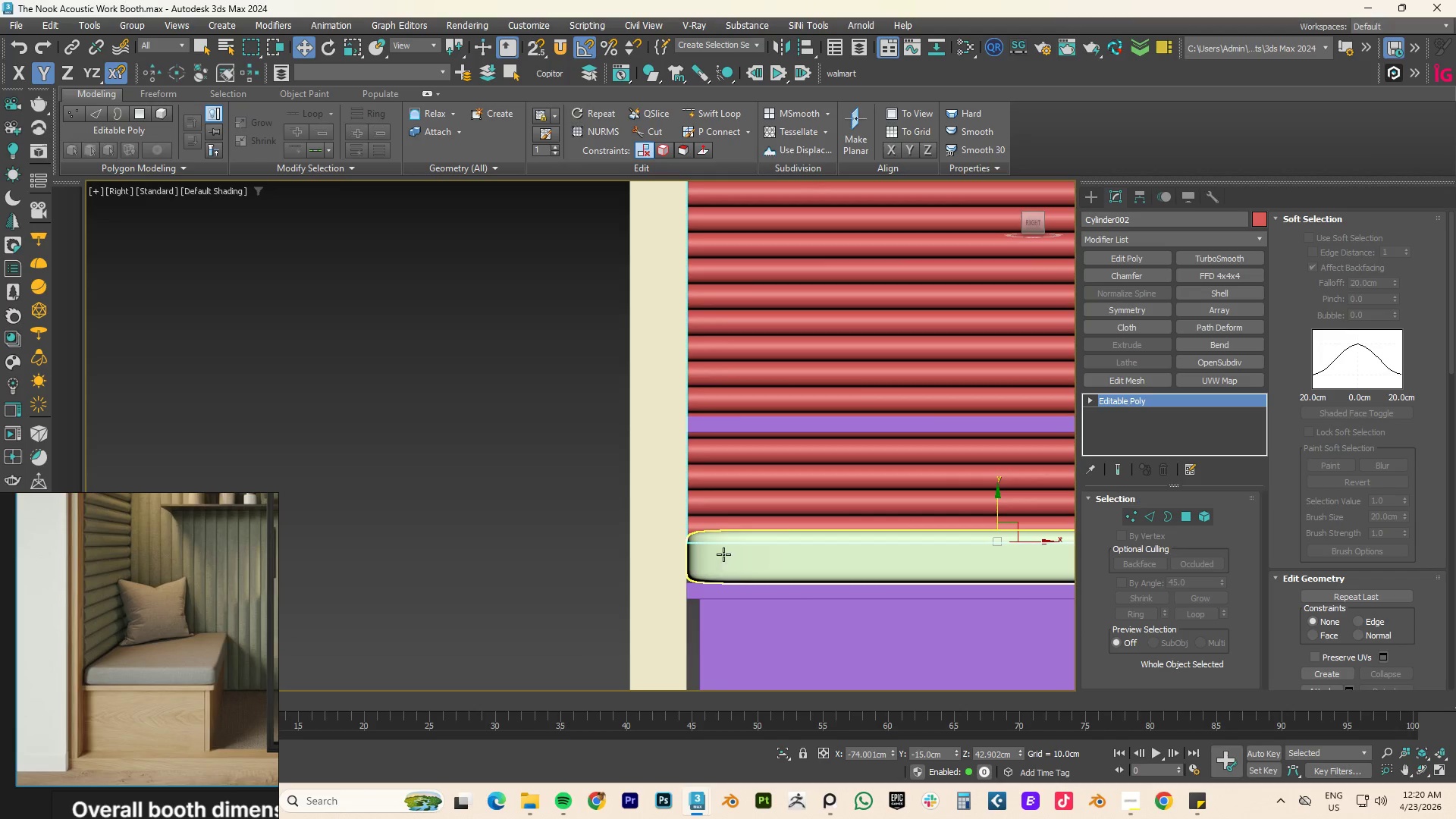 
key(F4)
 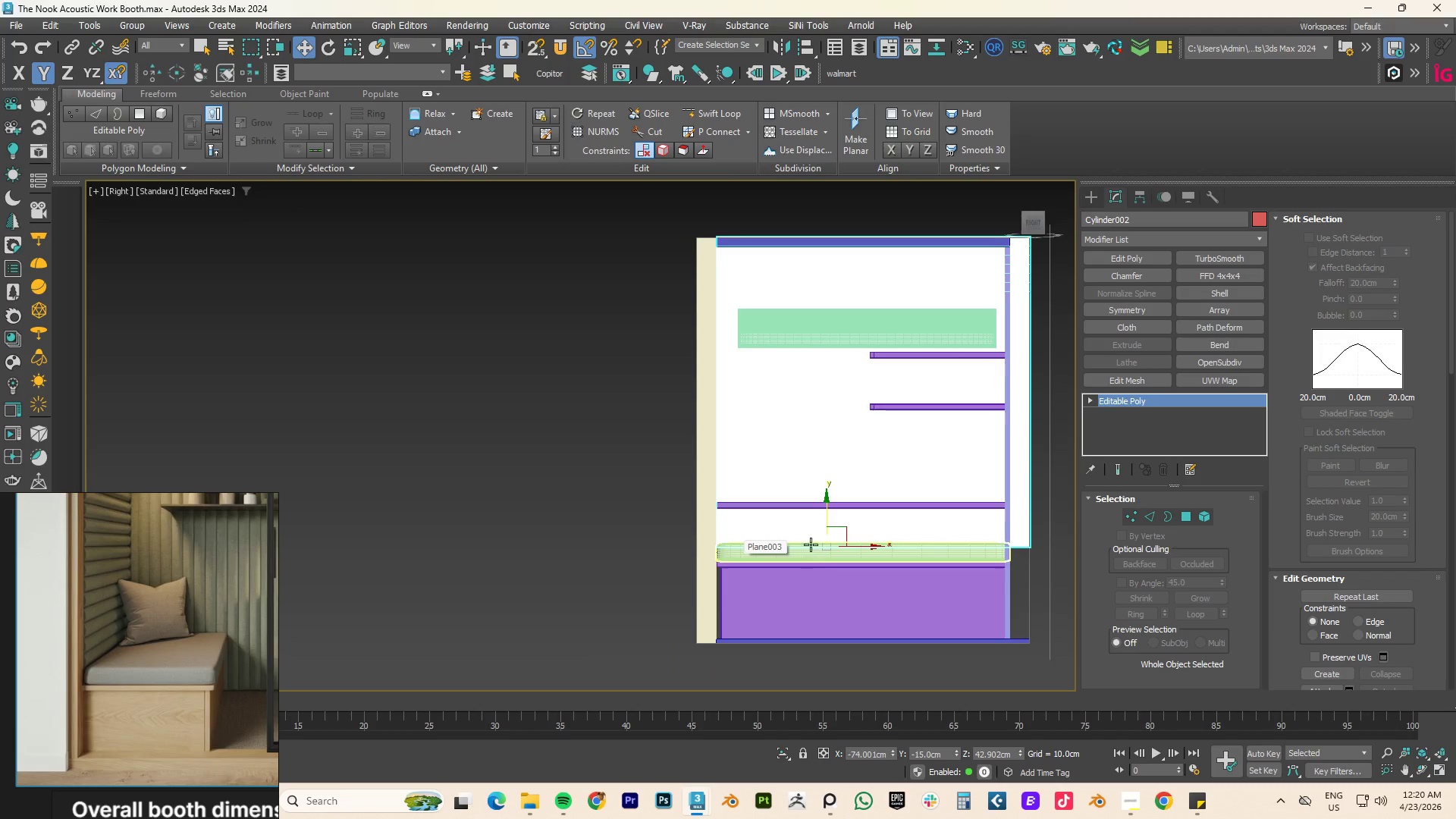 
scroll: coordinate [733, 549], scroll_direction: down, amount: 3.0
 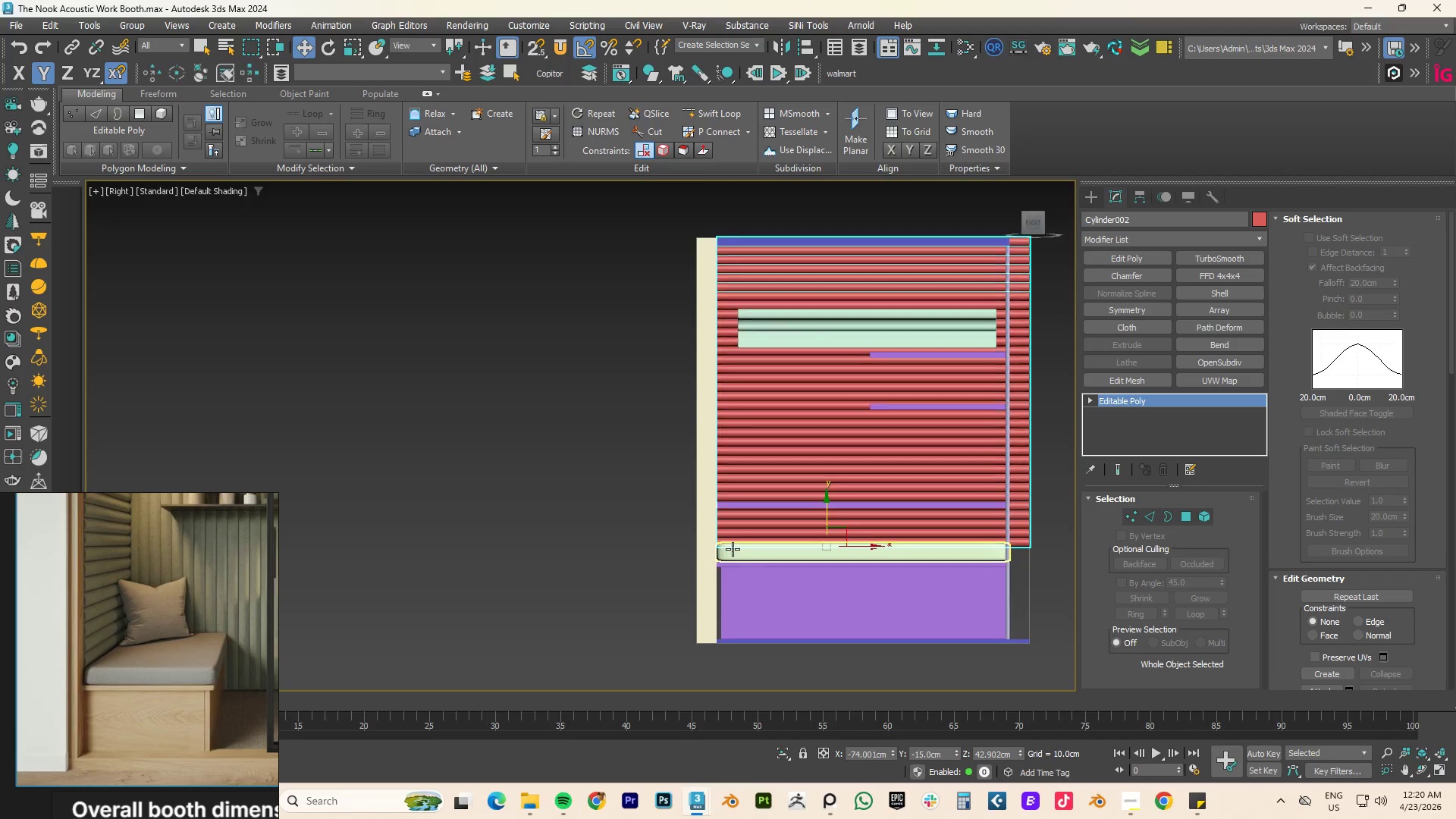 
key(F4)
 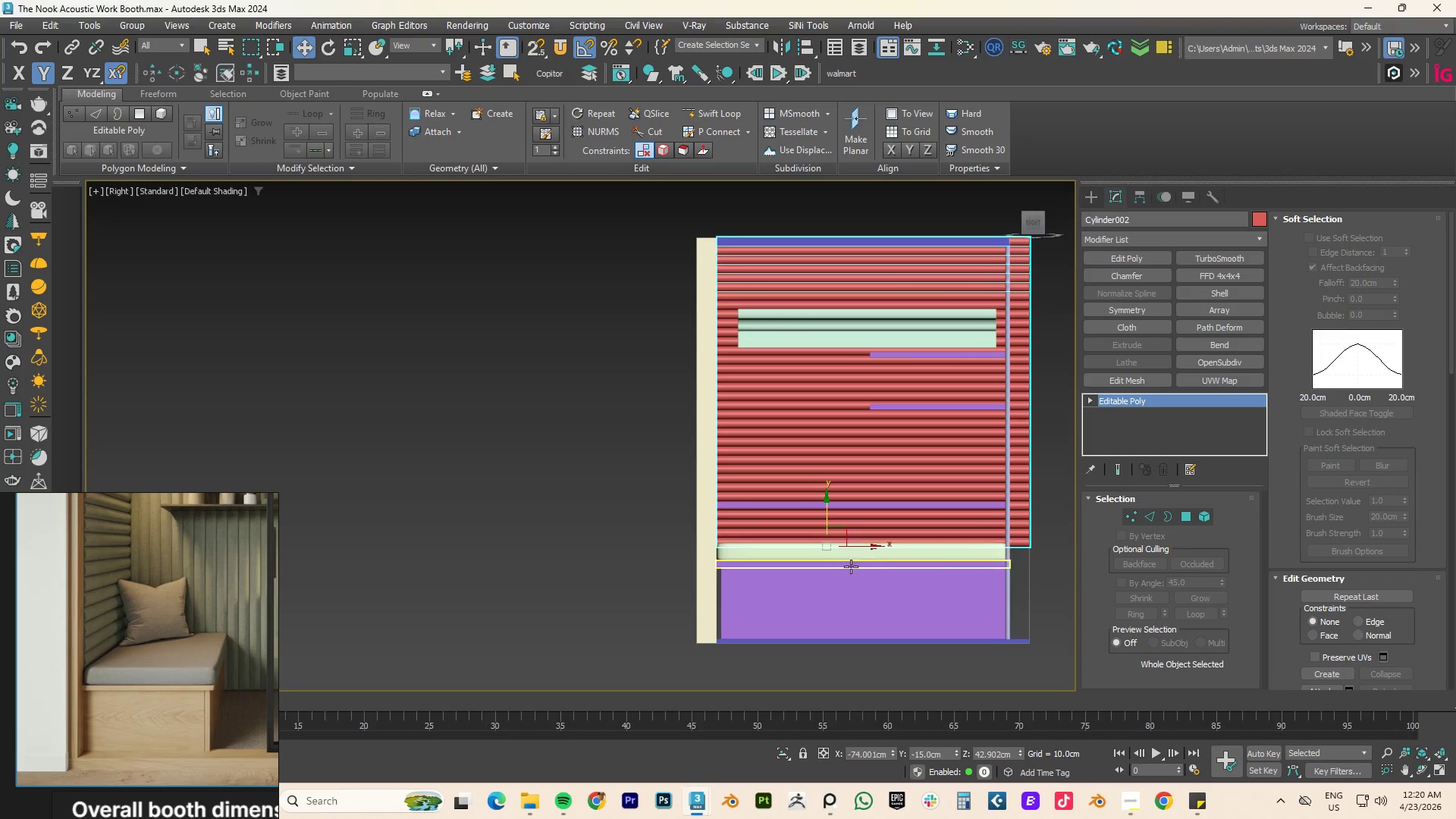 
hold_key(key=AltLeft, duration=1.05)
 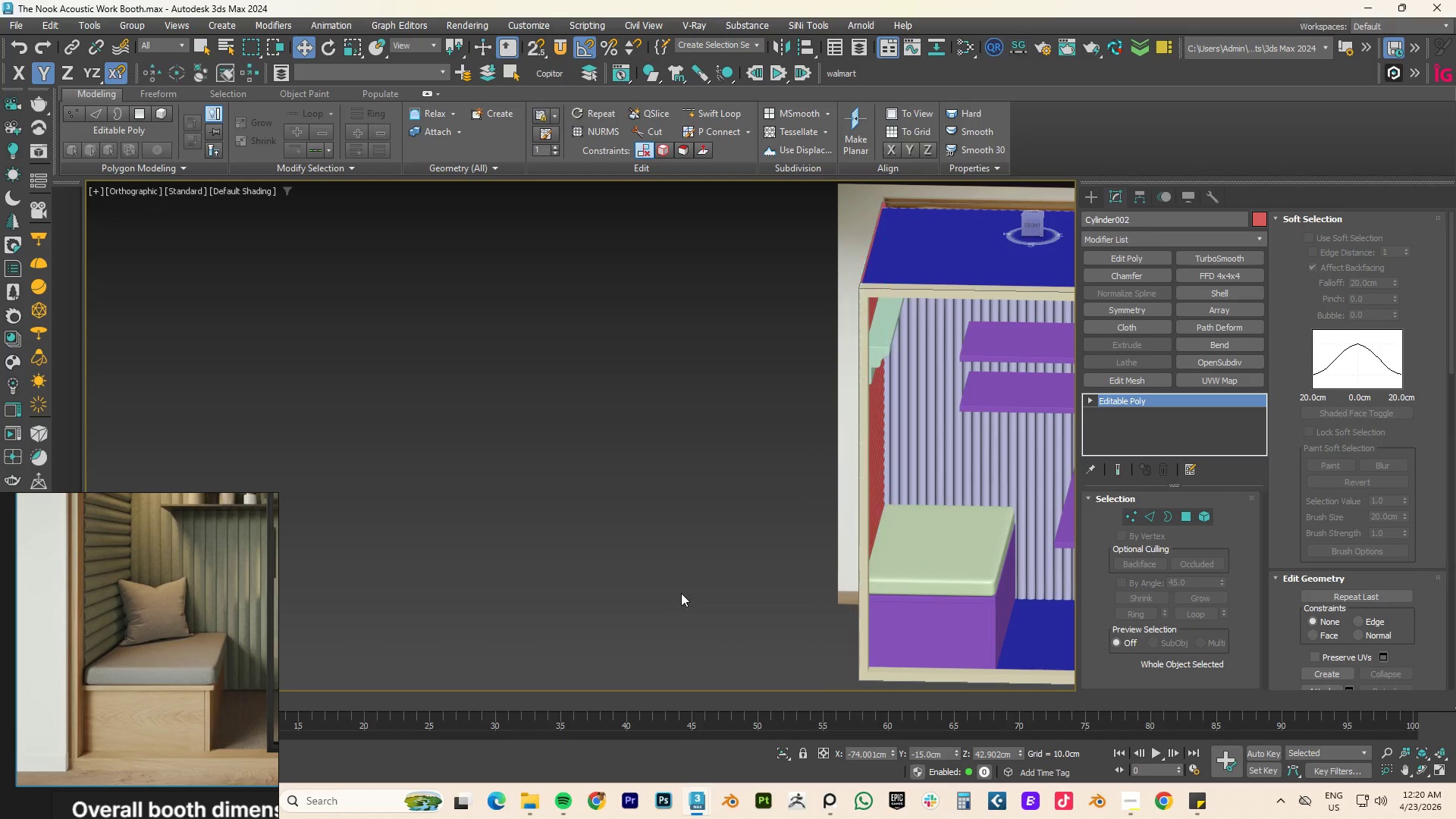 
scroll: coordinate [884, 551], scroll_direction: down, amount: 2.0
 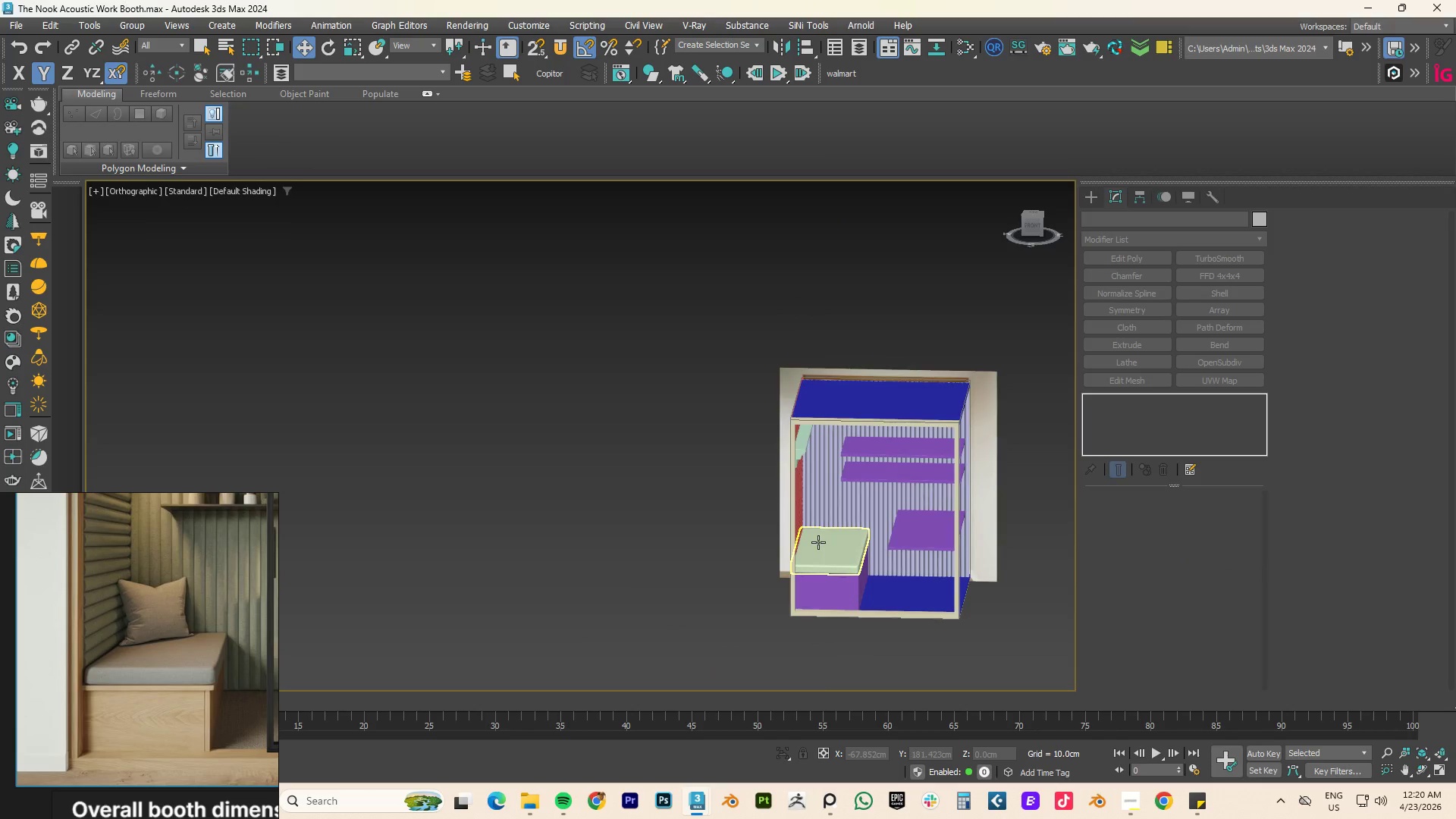 
type(fz)
 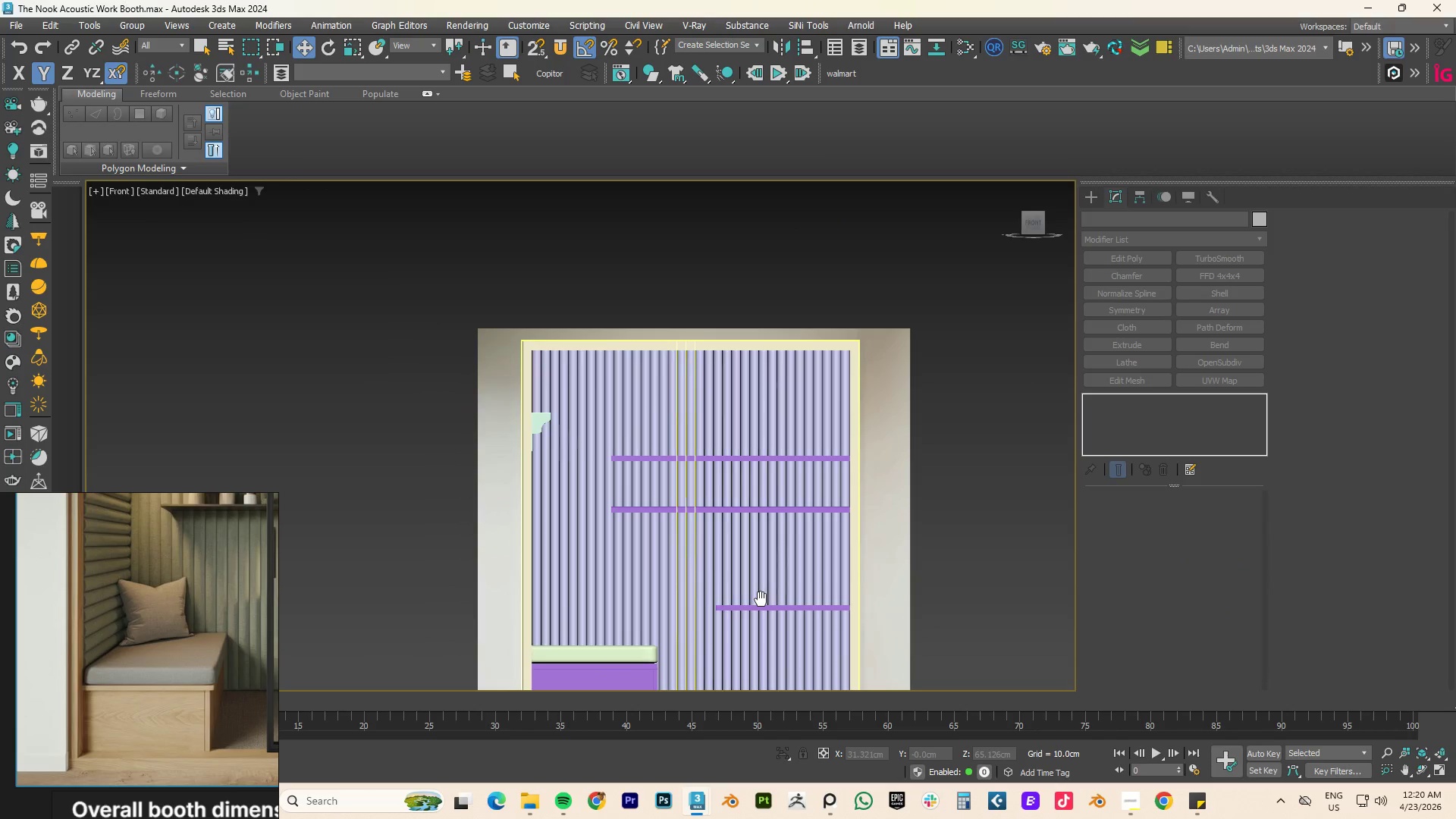 
mouse_move([770, 580])
 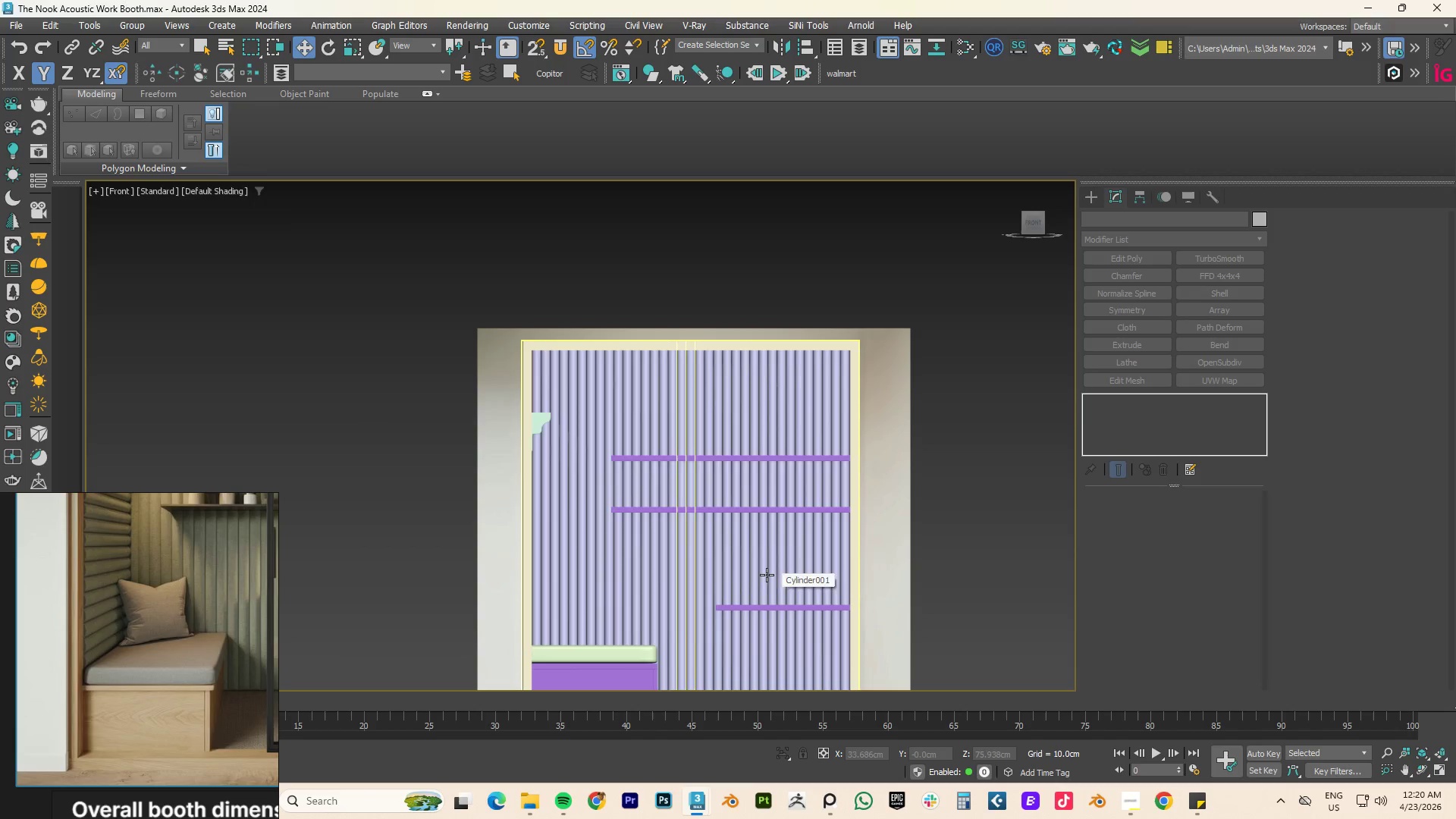 
key(F4)
 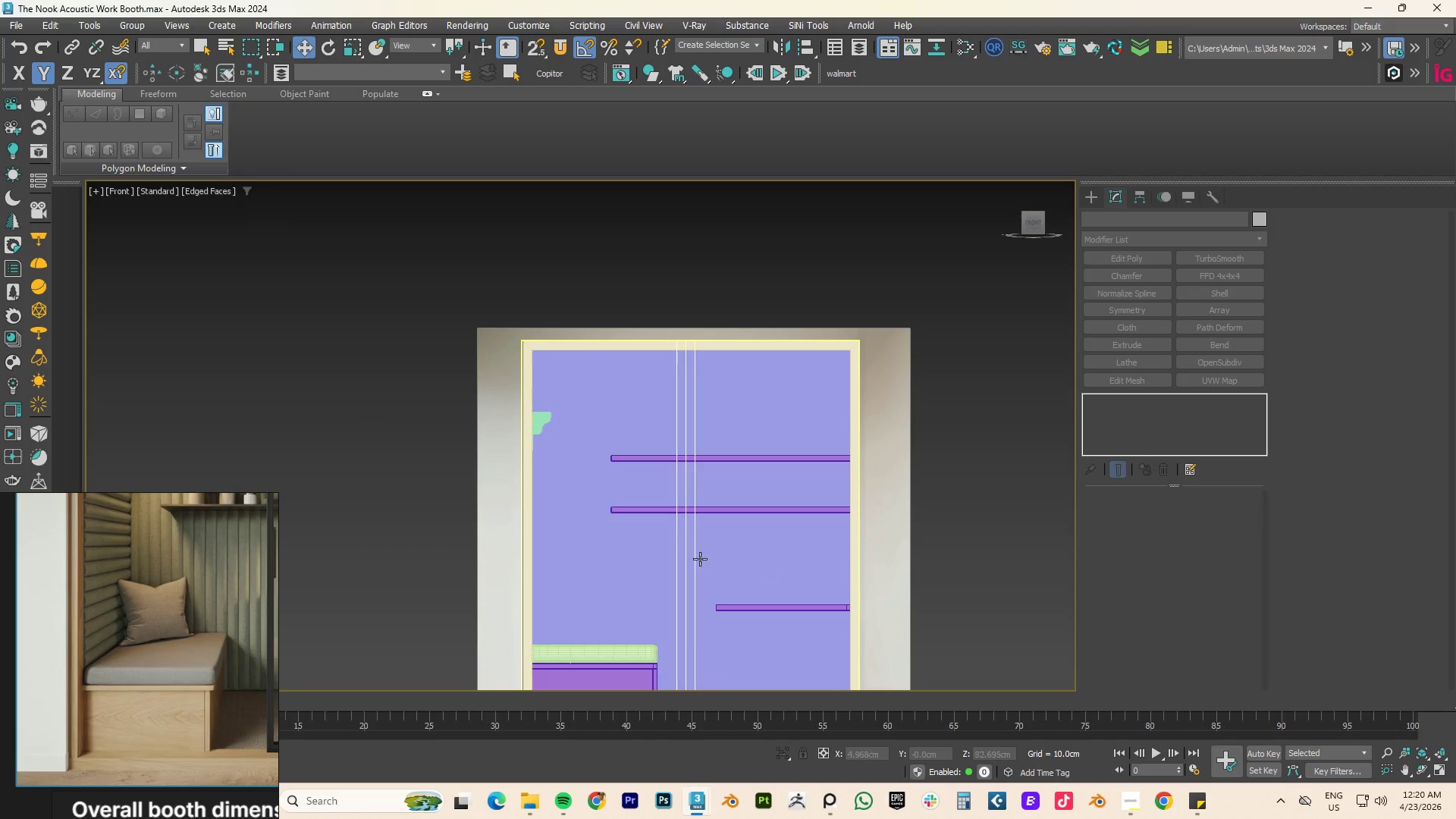 
key(F3)
 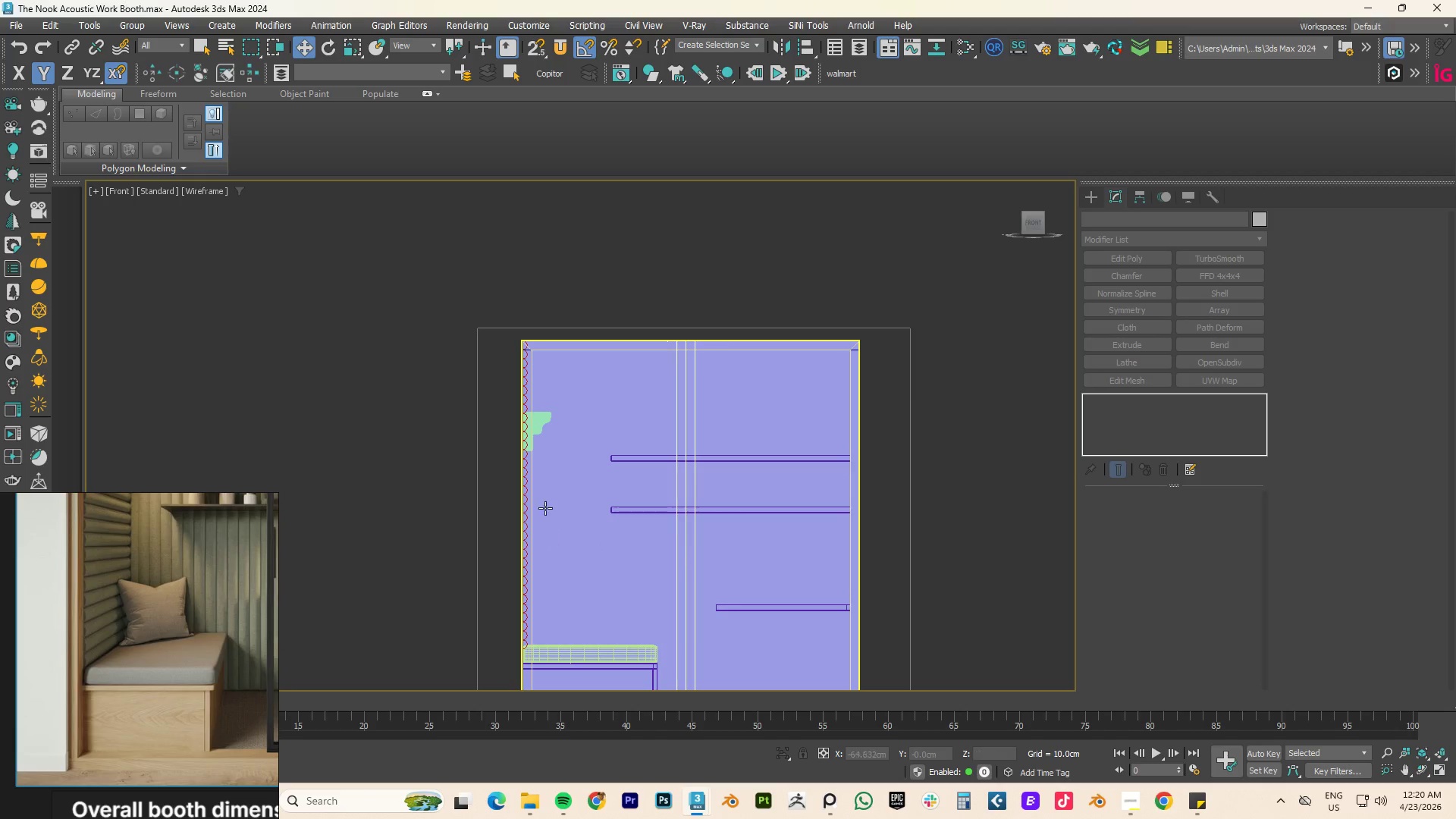 
scroll: coordinate [541, 494], scroll_direction: none, amount: 0.0
 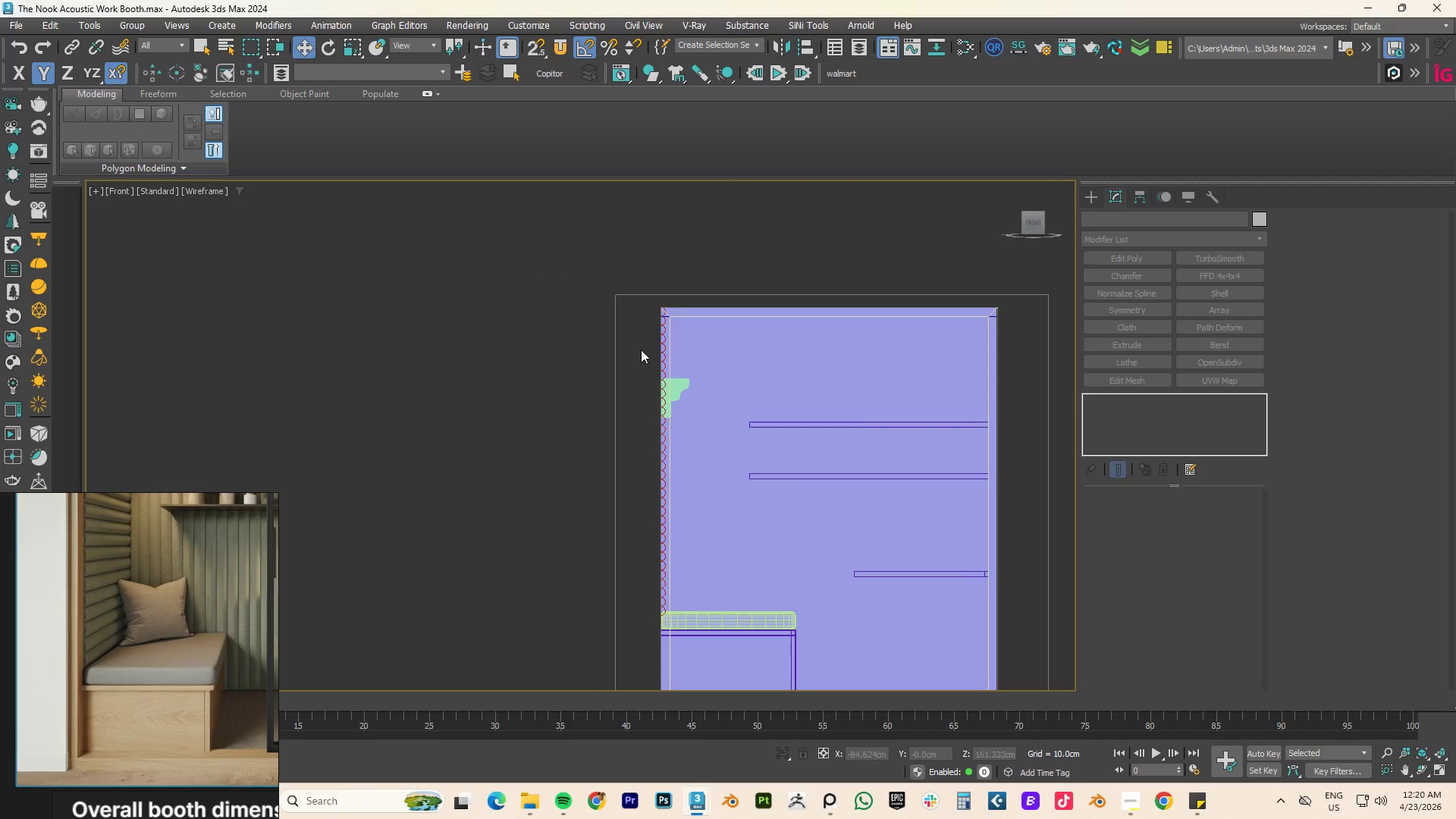 
left_click([662, 369])
 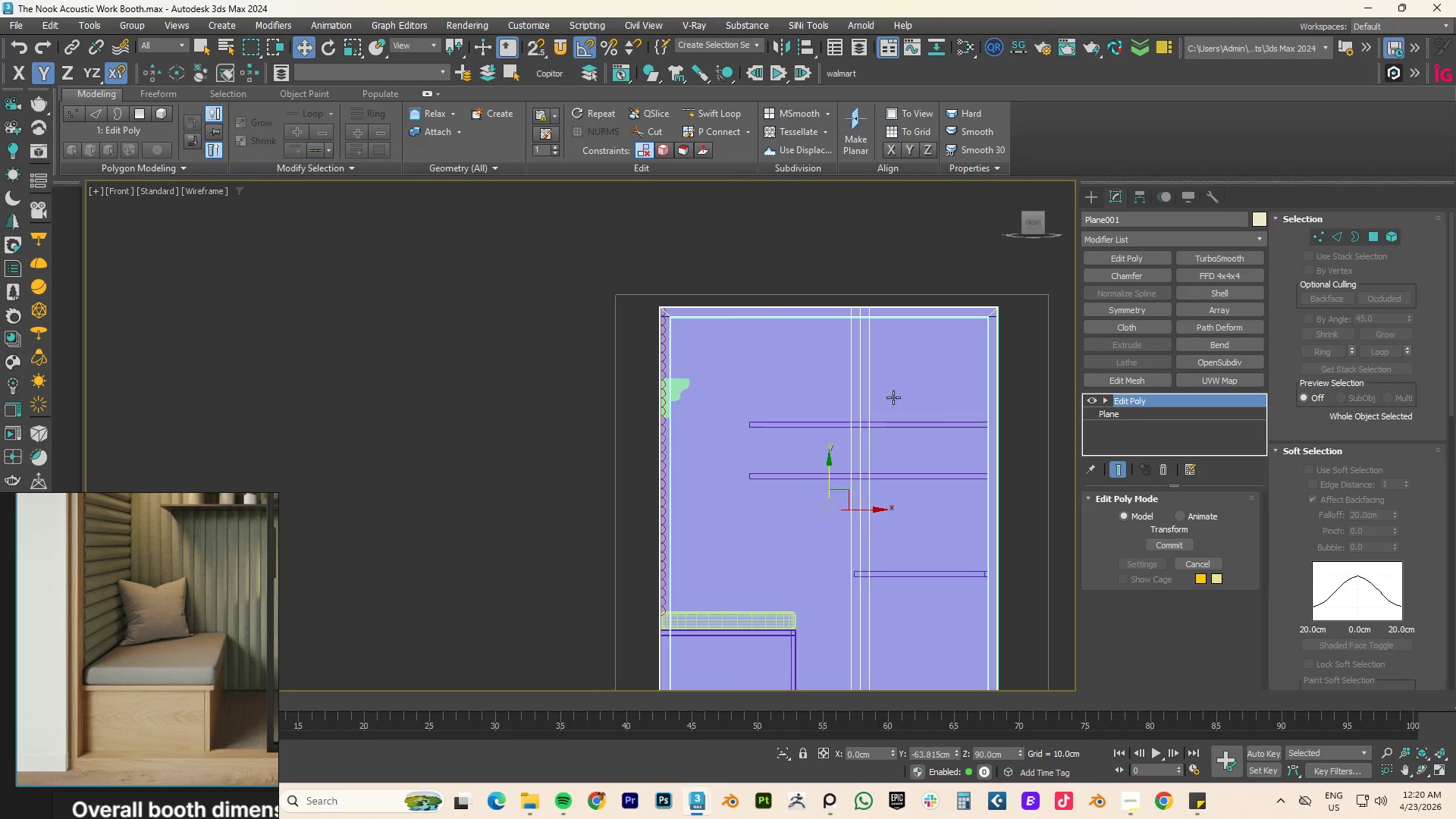 
hold_key(key=AltLeft, duration=0.44)
 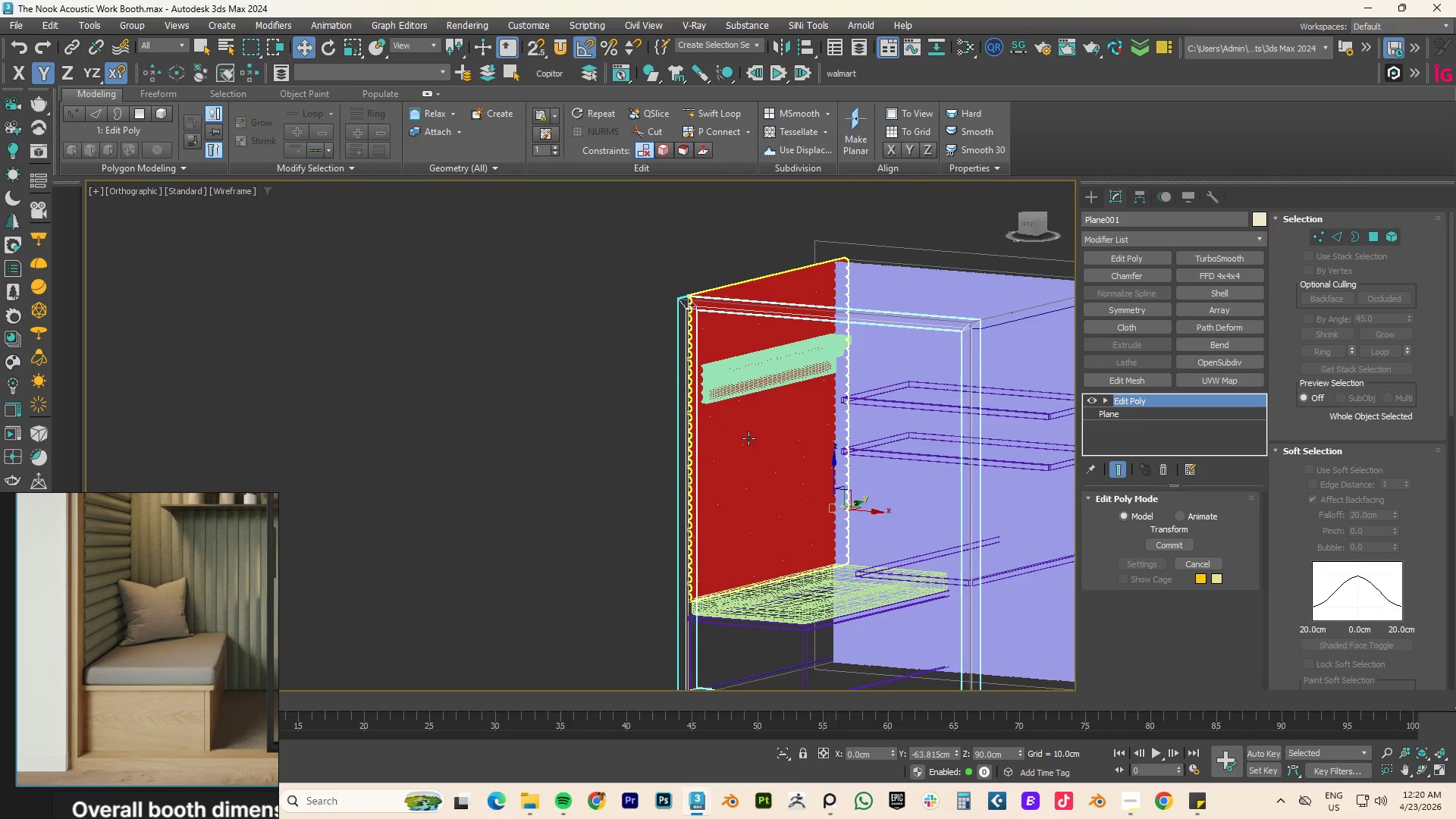 
left_click([748, 438])
 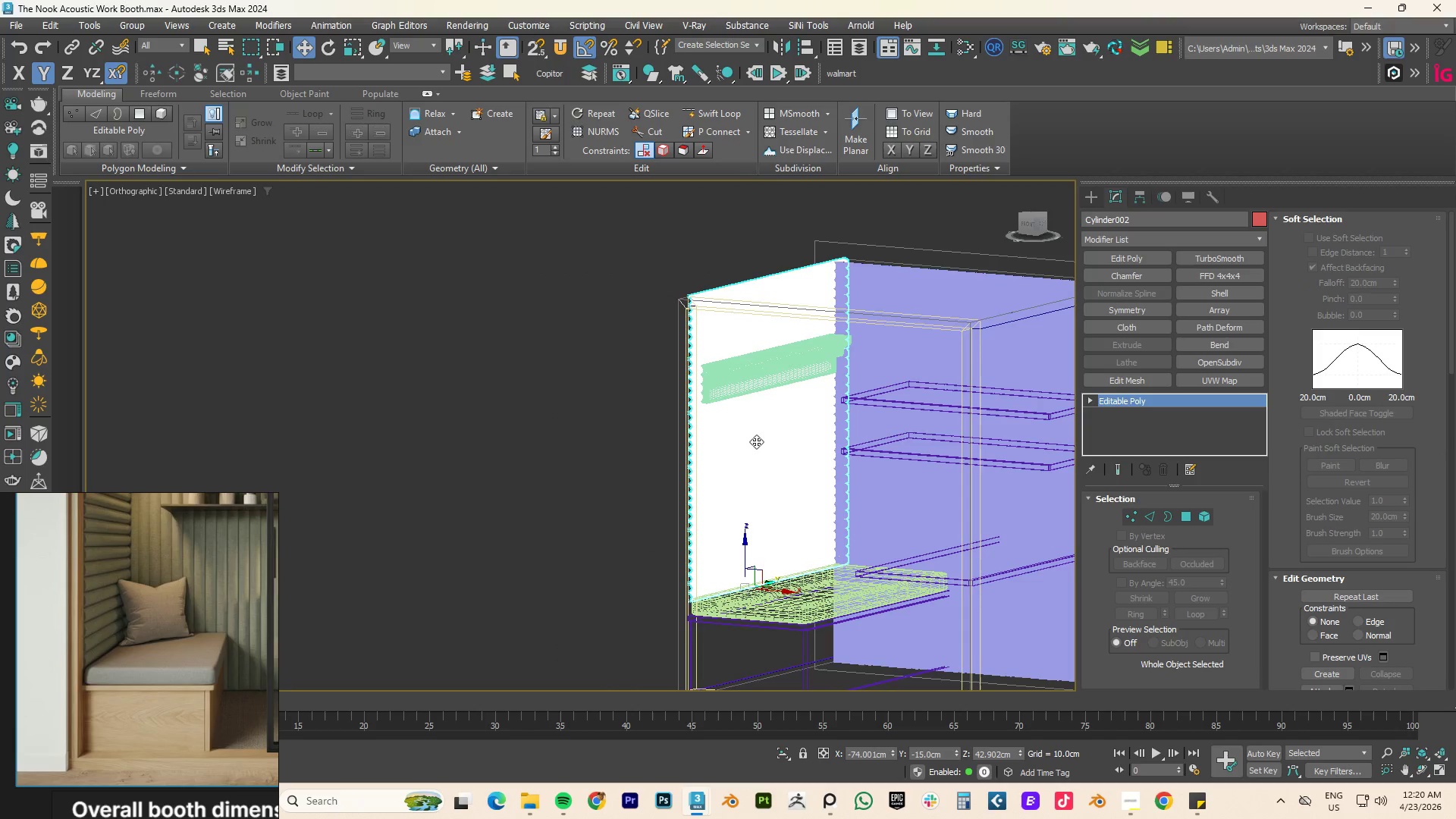 
key(F)
 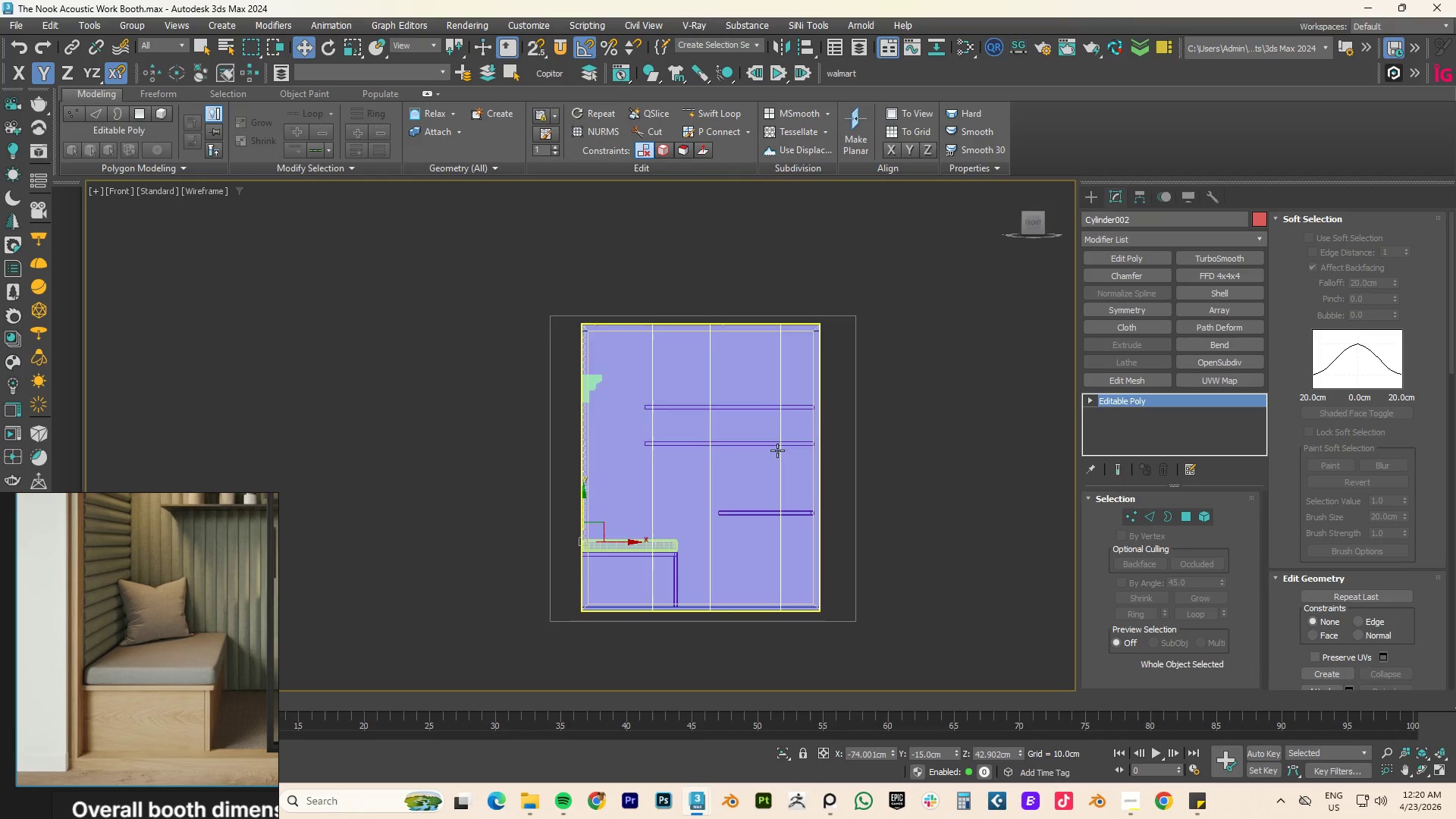 
key(Z)
 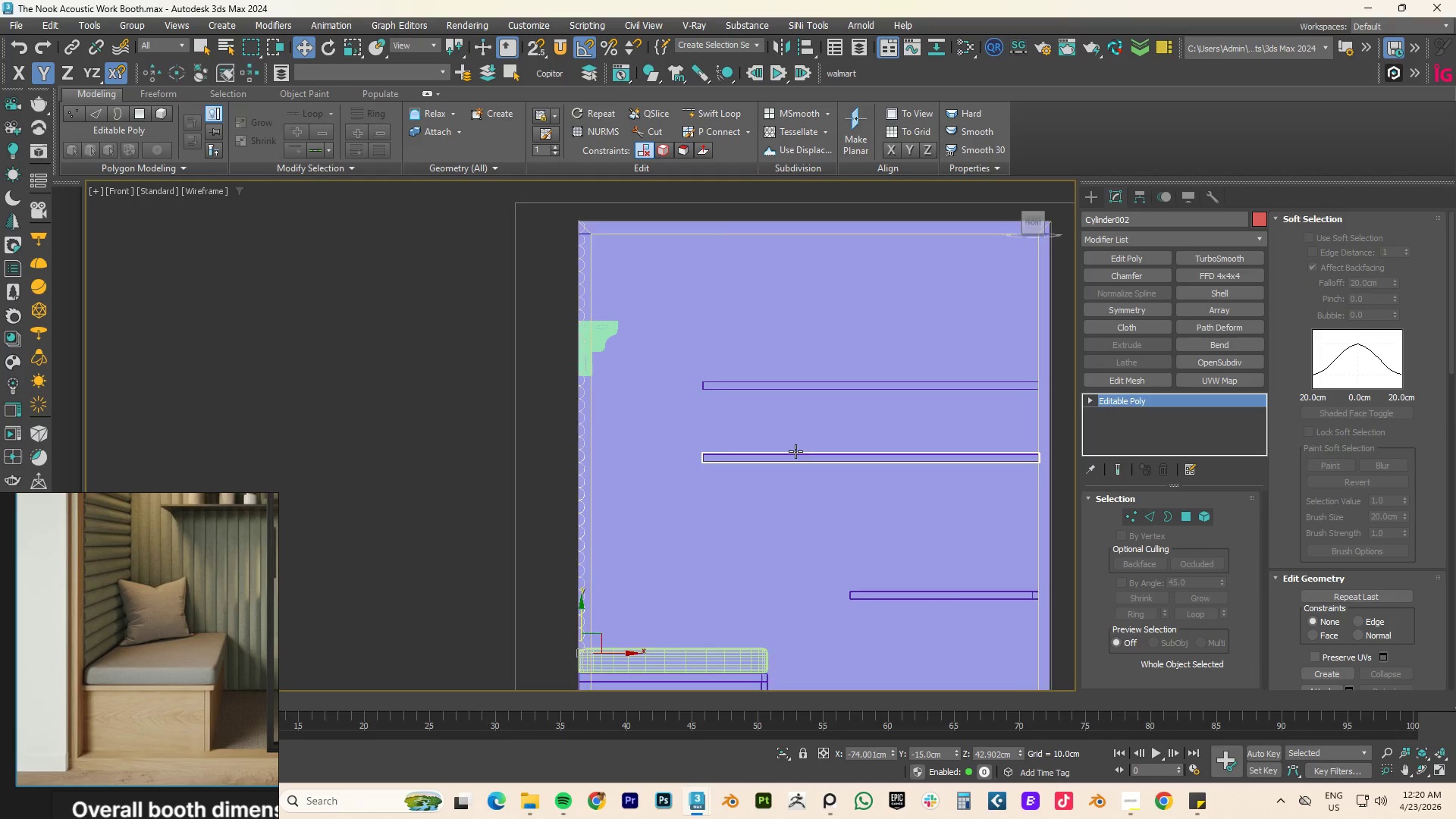 
scroll: coordinate [795, 451], scroll_direction: down, amount: 2.0
 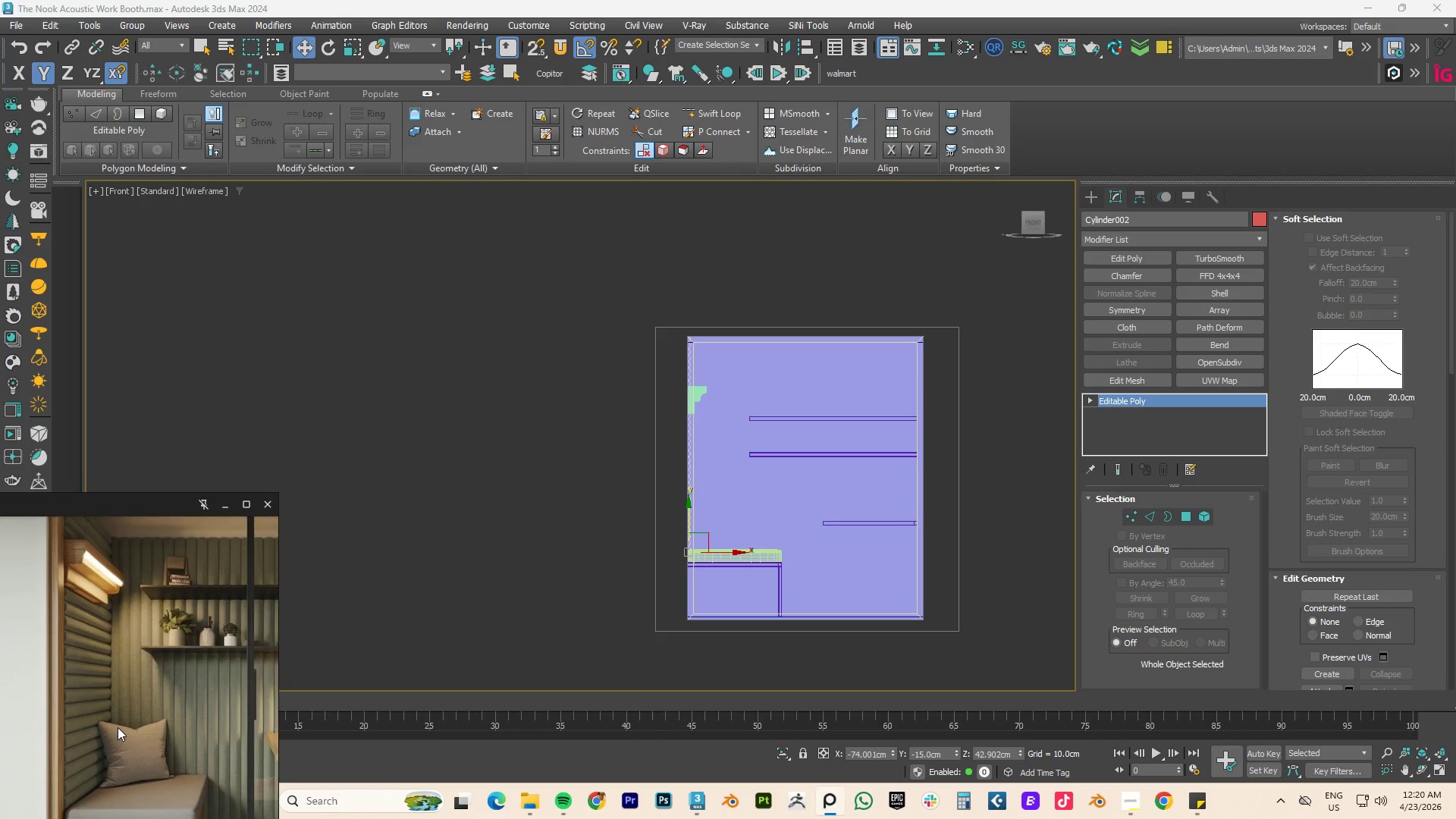 
scroll: coordinate [714, 444], scroll_direction: up, amount: 6.0
 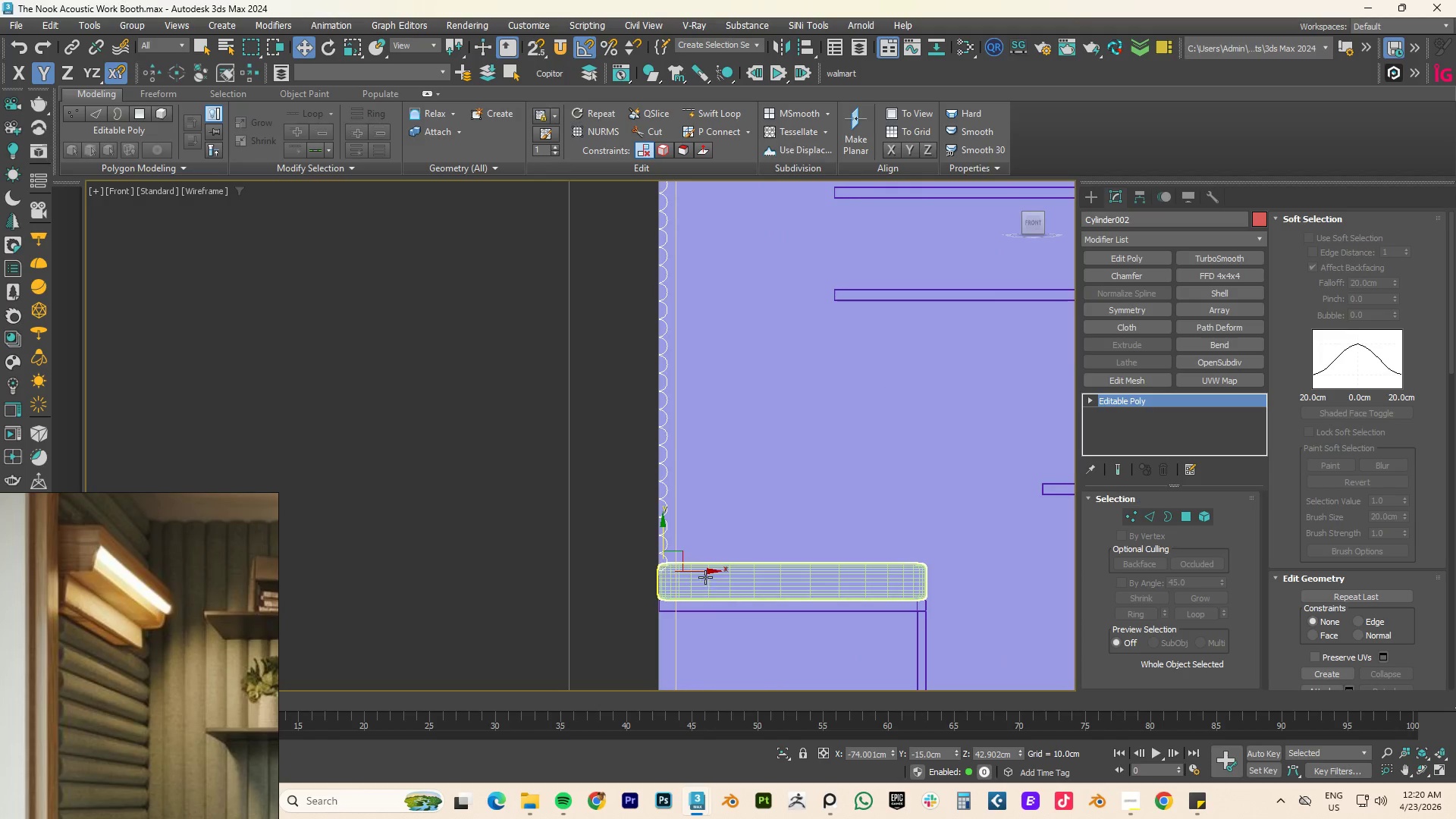 
left_click_drag(start_coordinate=[704, 573], to_coordinate=[714, 572])
 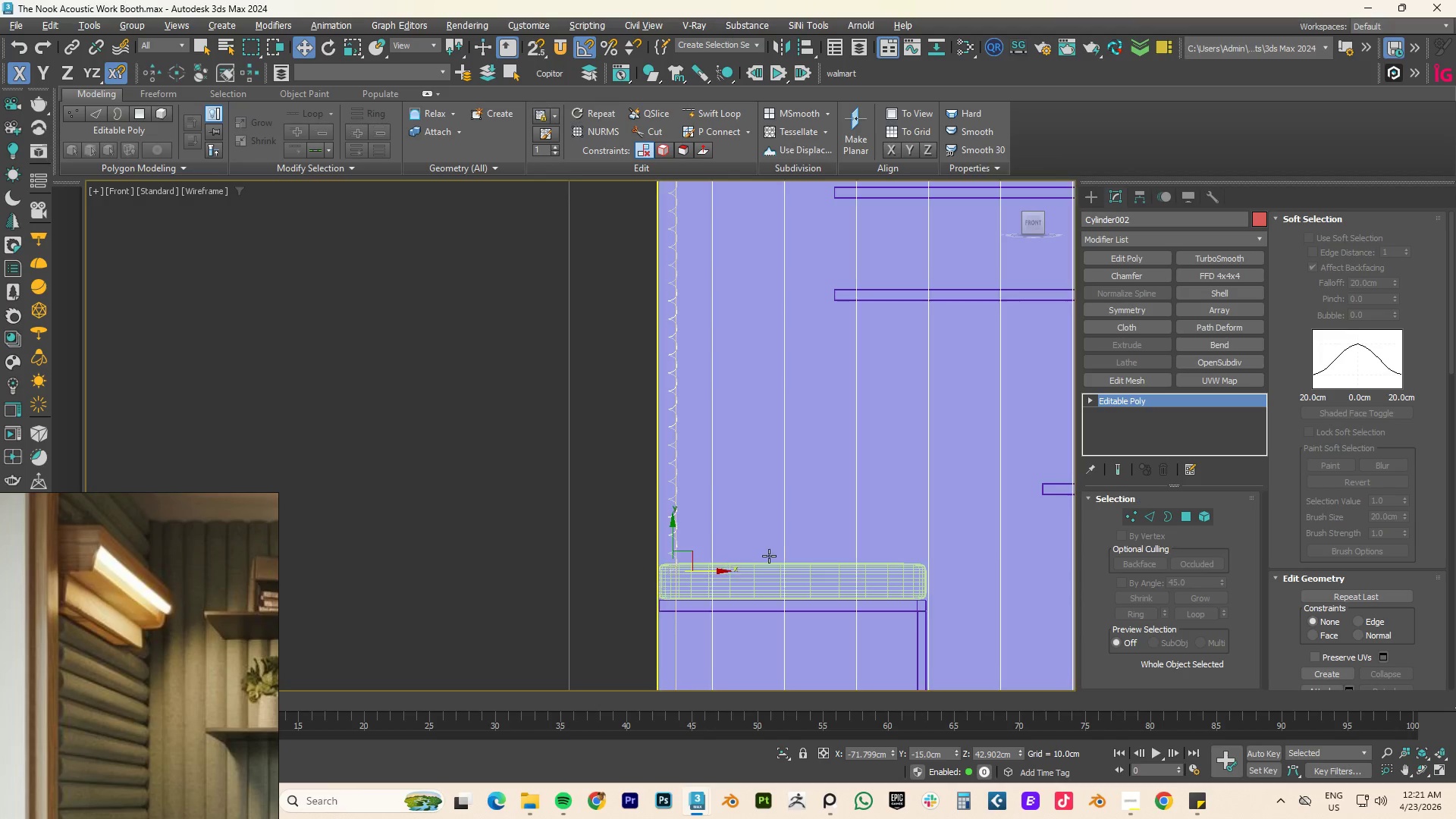 
hold_key(key=AltLeft, duration=0.7)
 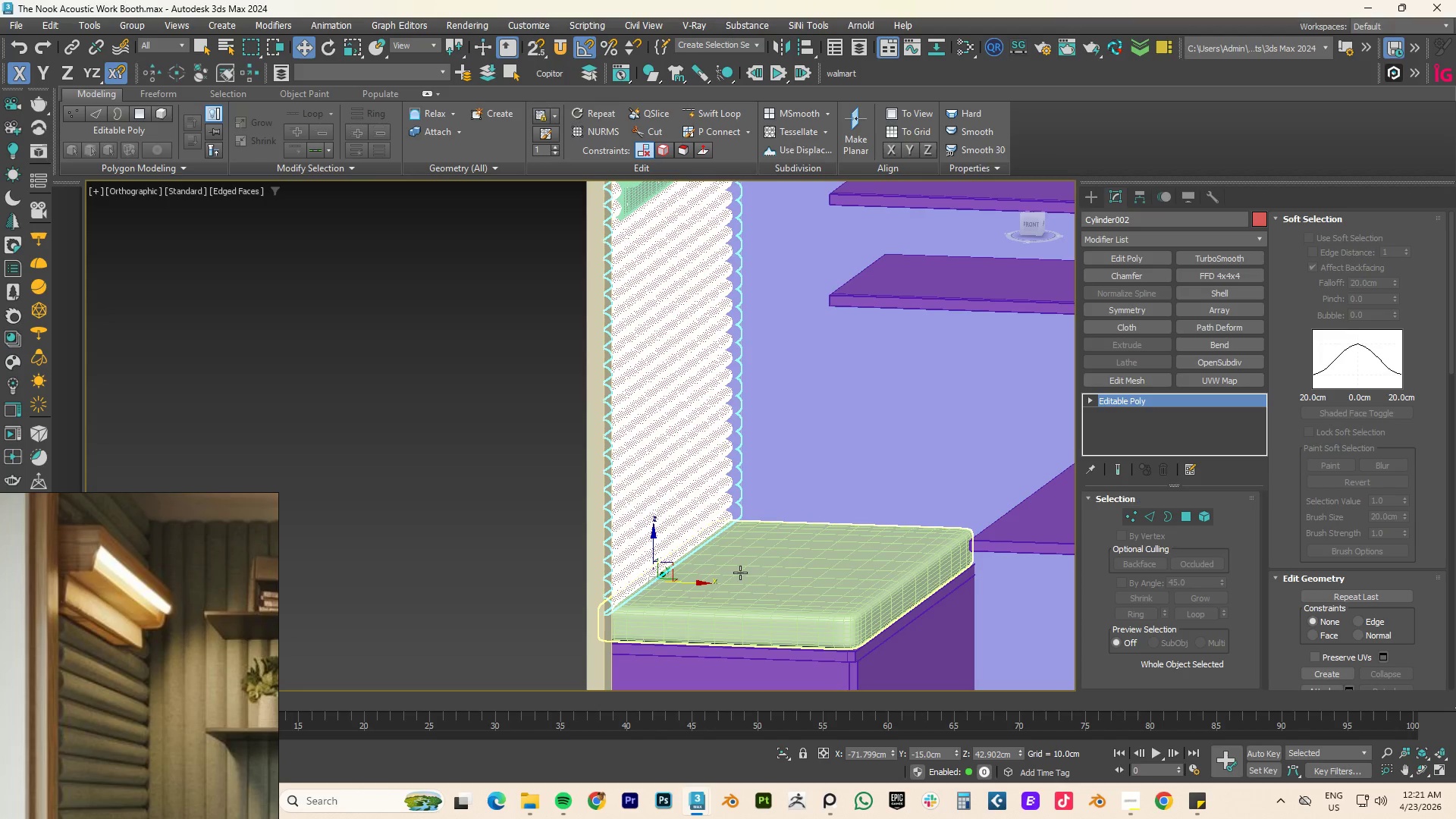 
key(F3)
 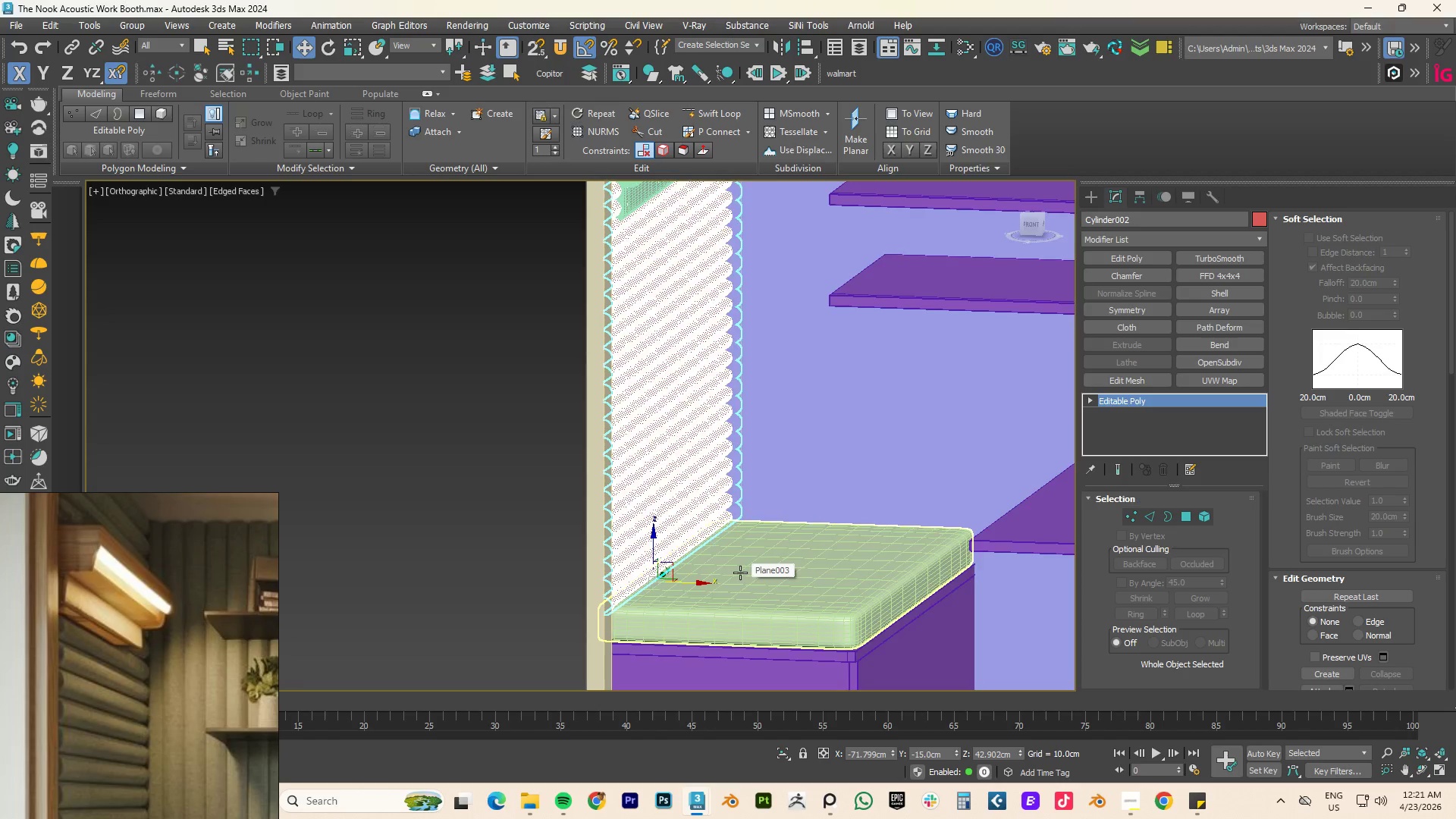 
key(F4)
 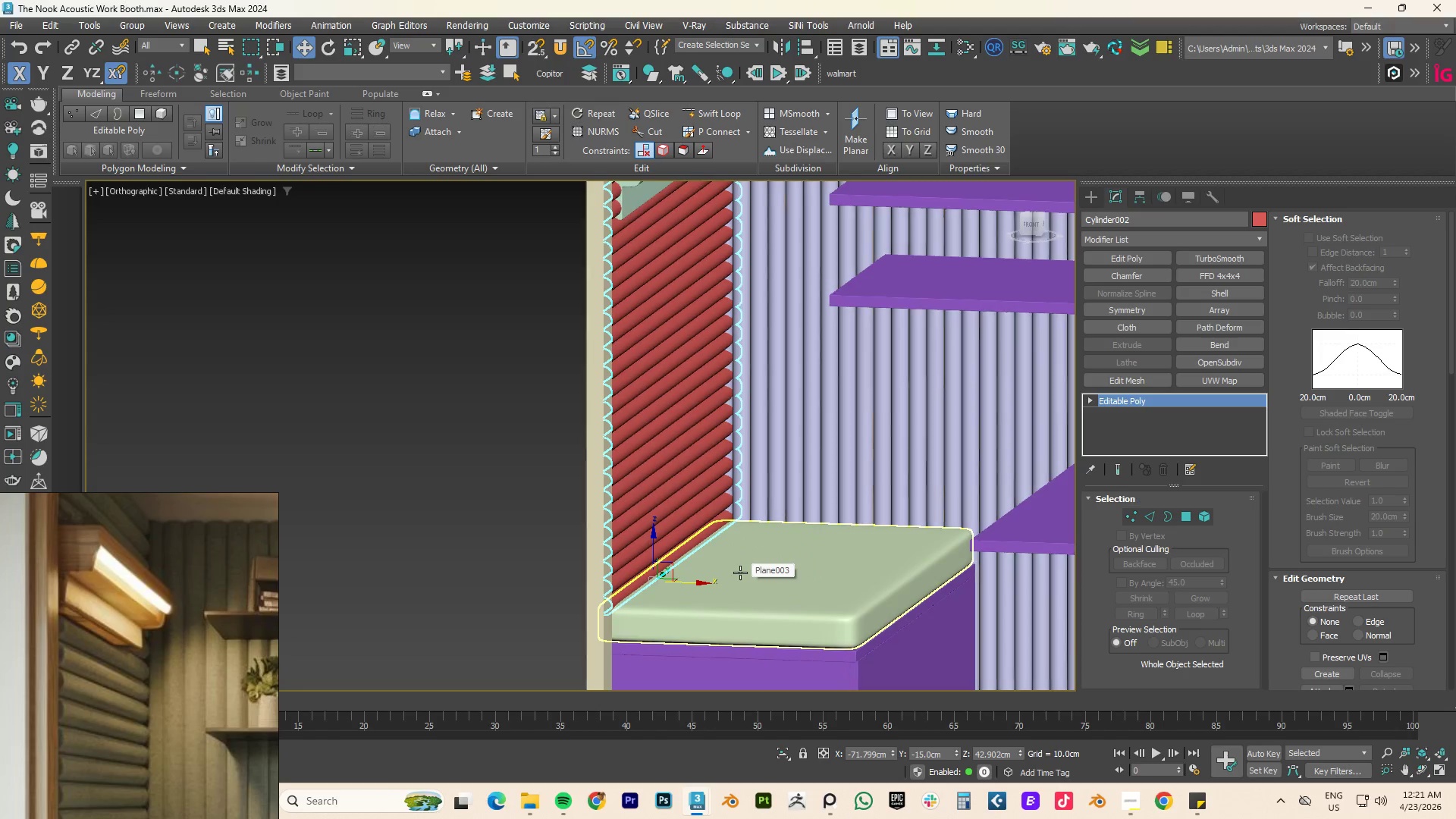 
key(F3)
 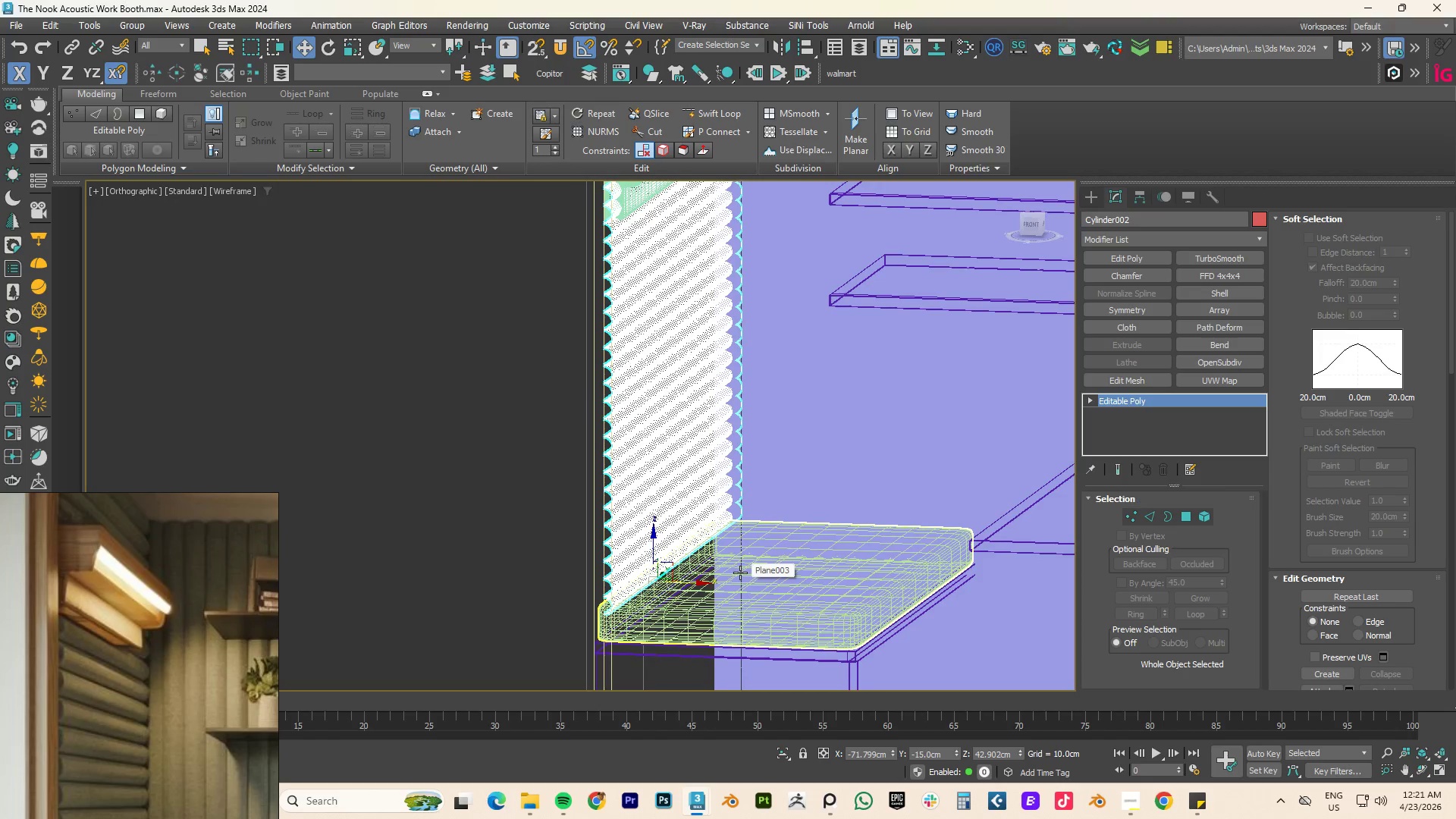 
key(F4)
 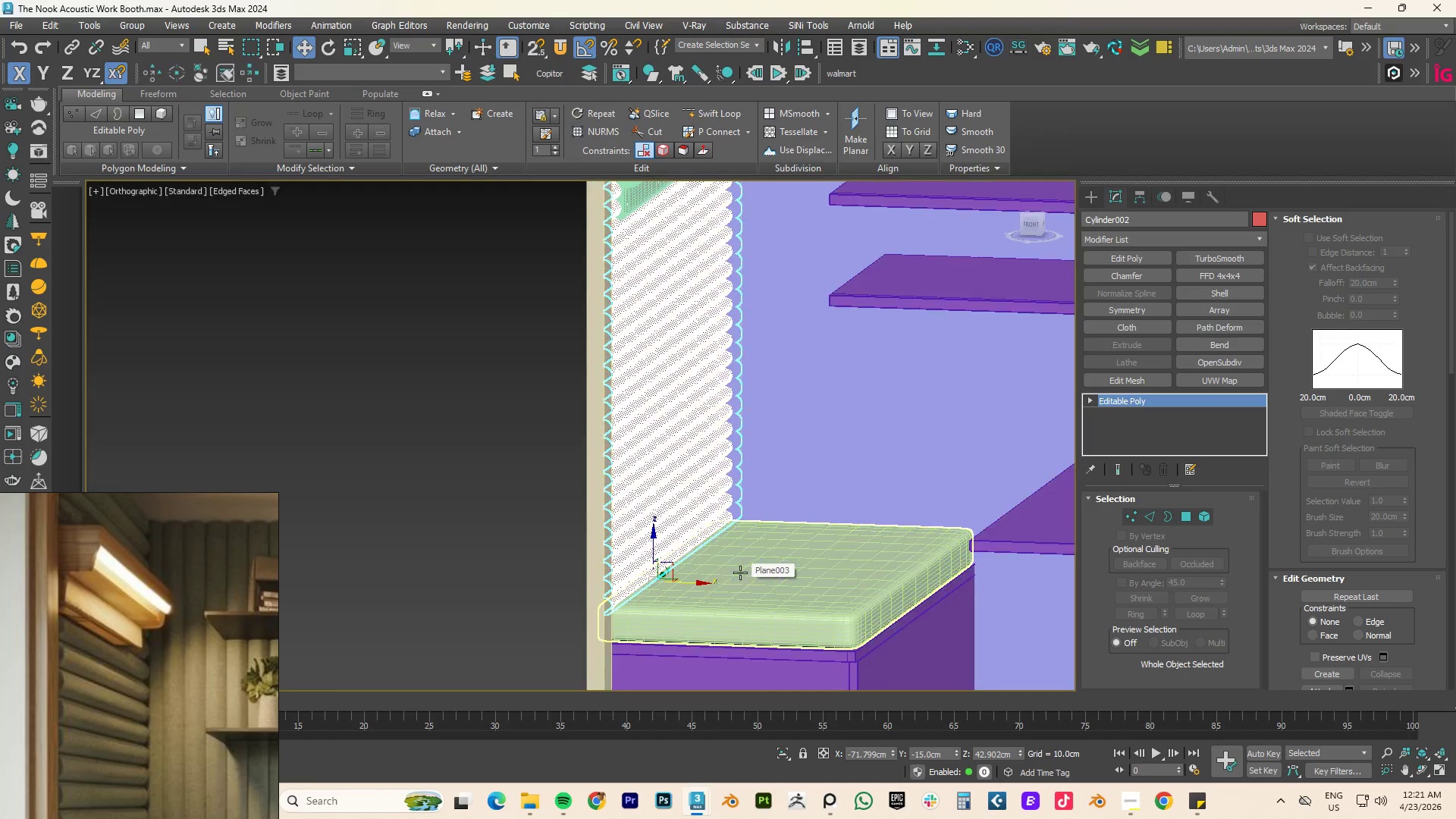 
key(F3)
 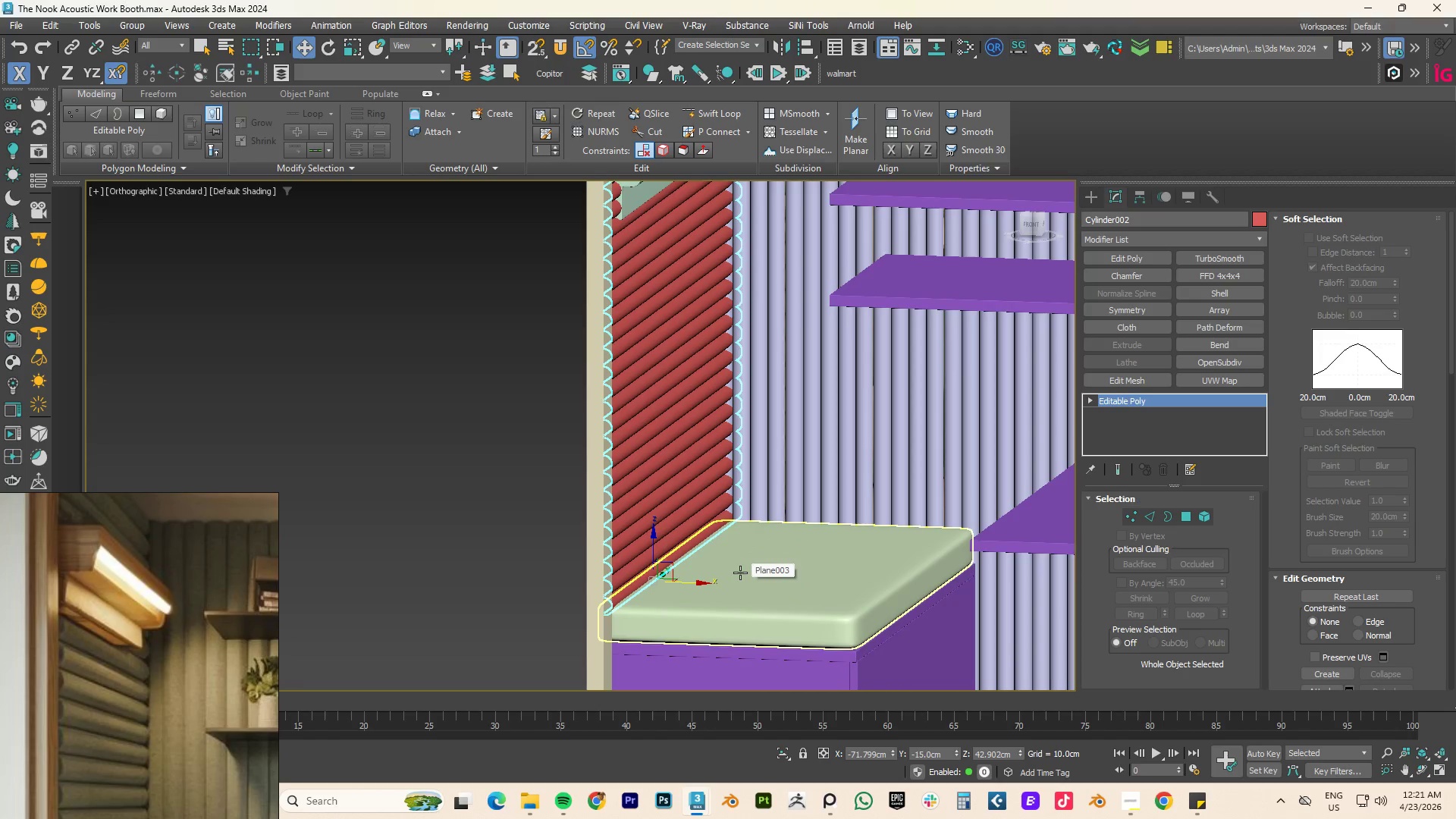 
key(F4)
 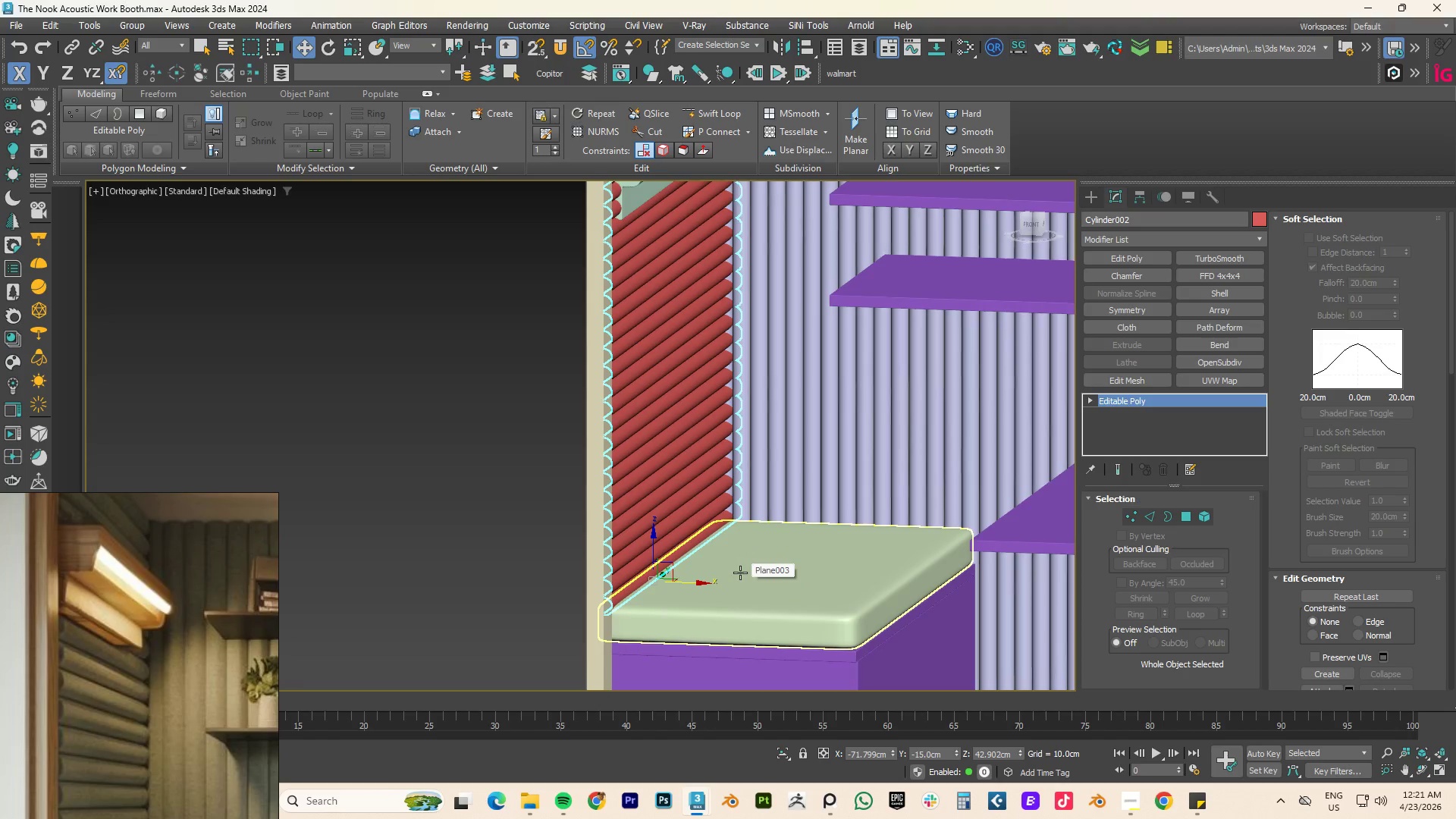 
key(F4)
 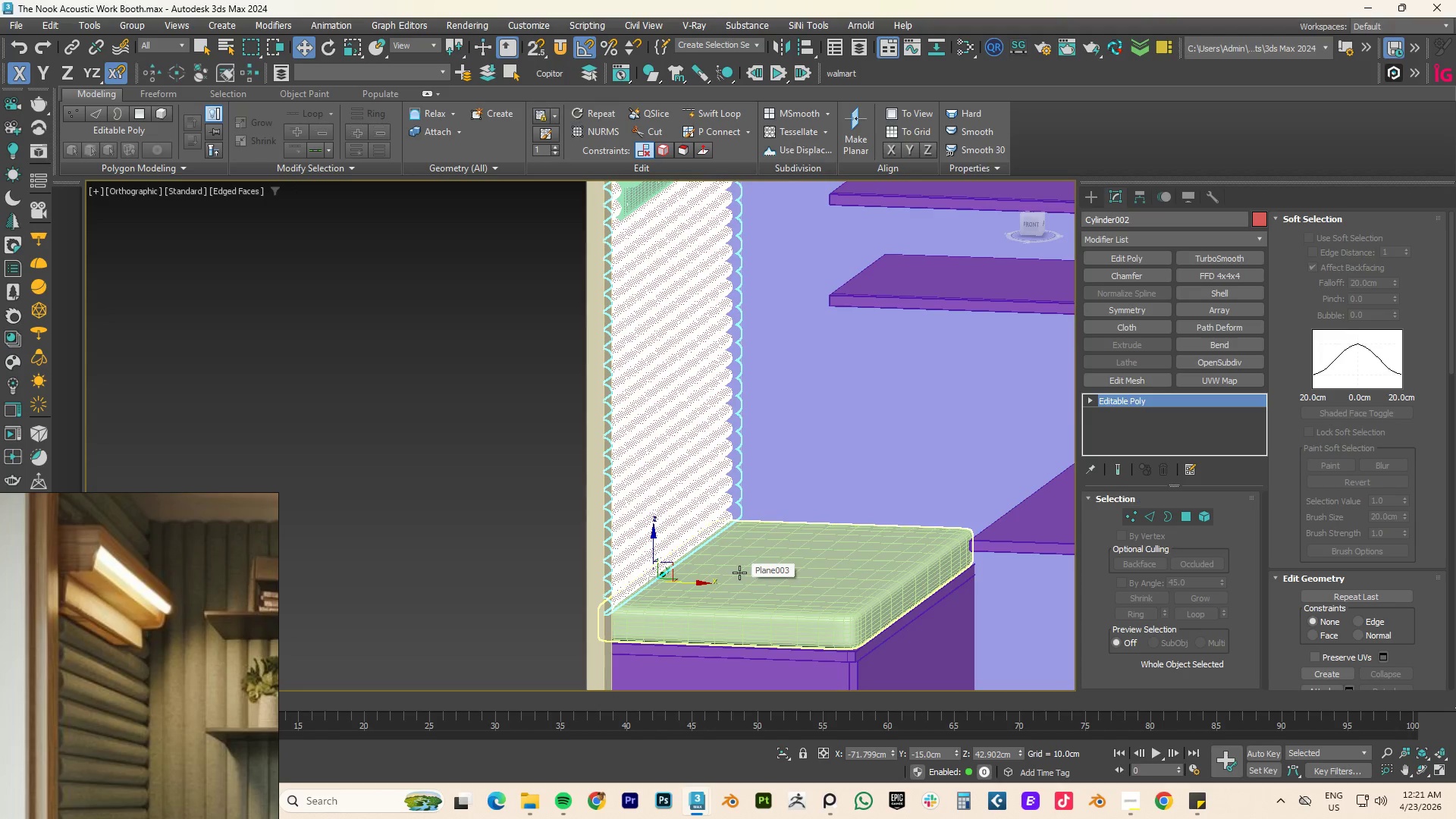 
key(F4)
 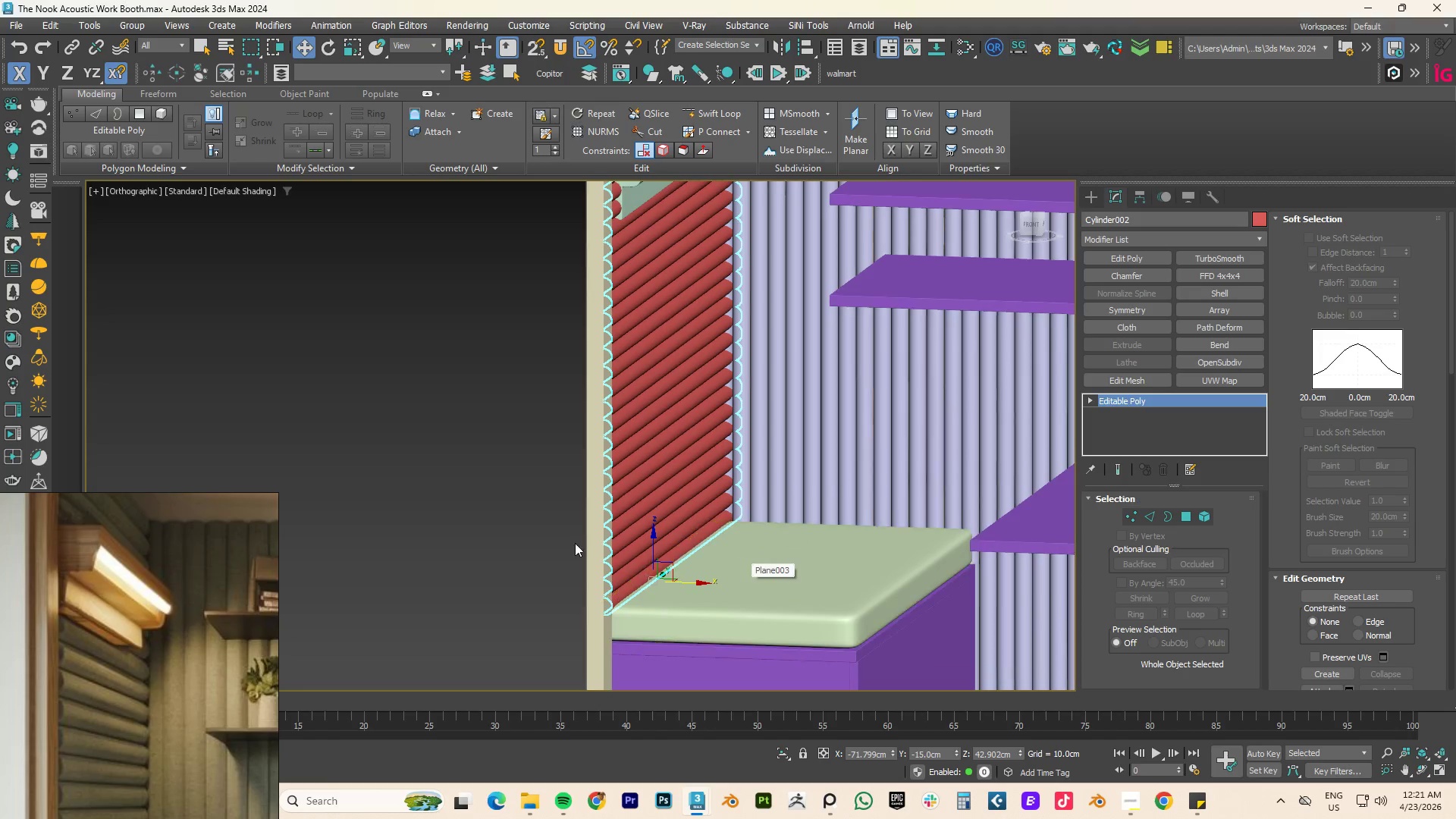 
left_click([553, 536])
 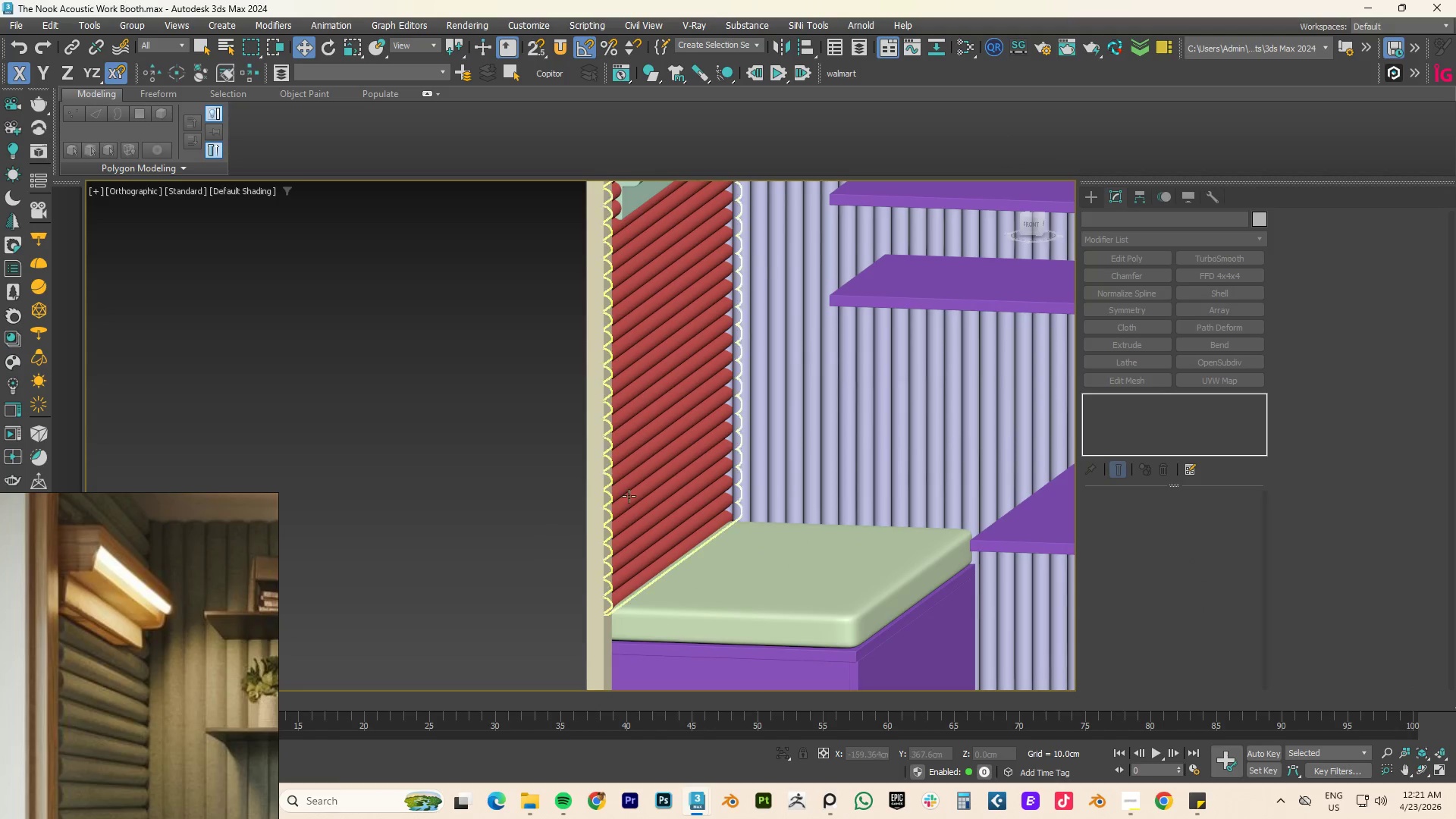 
hold_key(key=AltLeft, duration=0.73)
 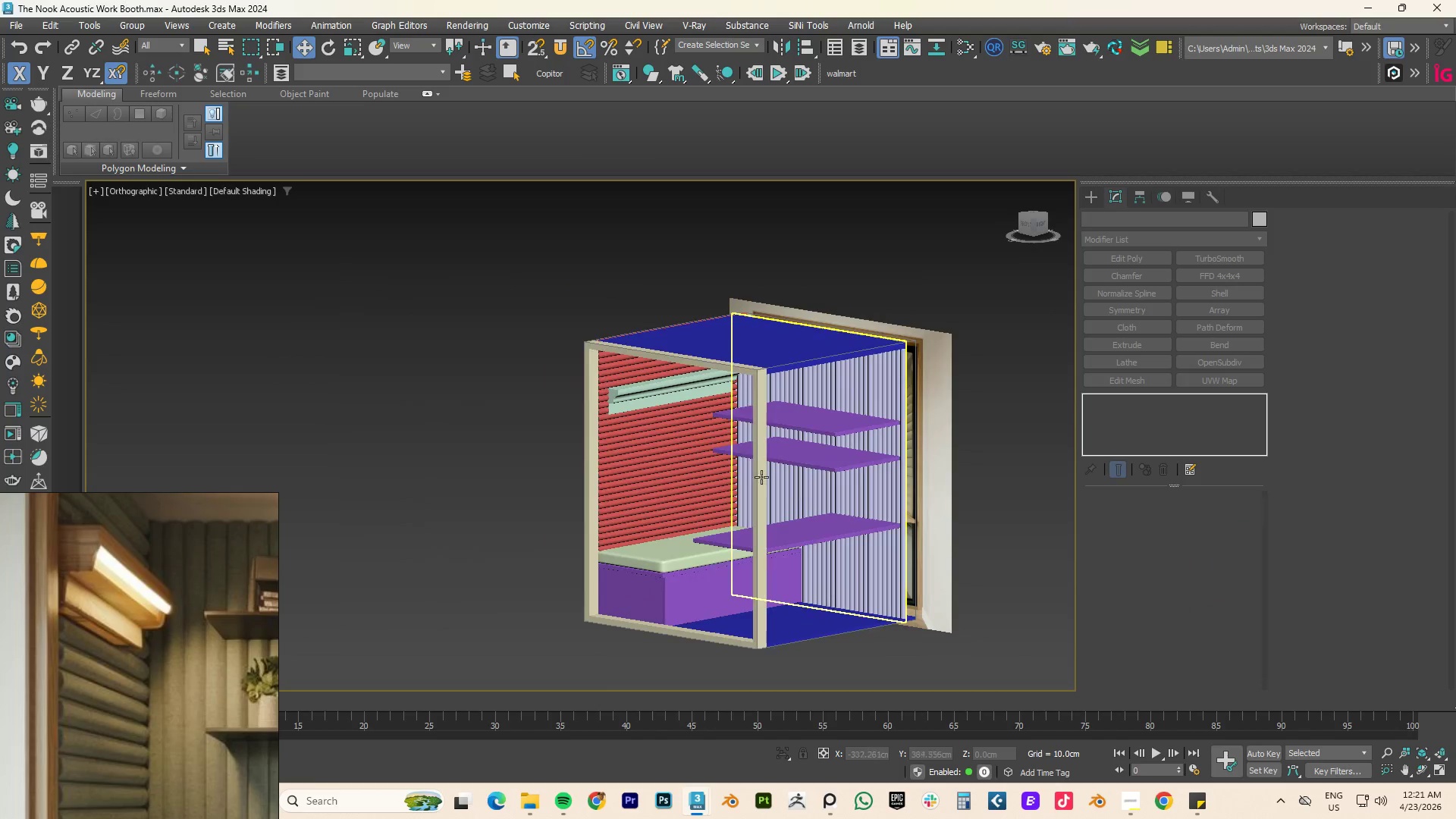 
scroll: coordinate [630, 495], scroll_direction: down, amount: 3.0
 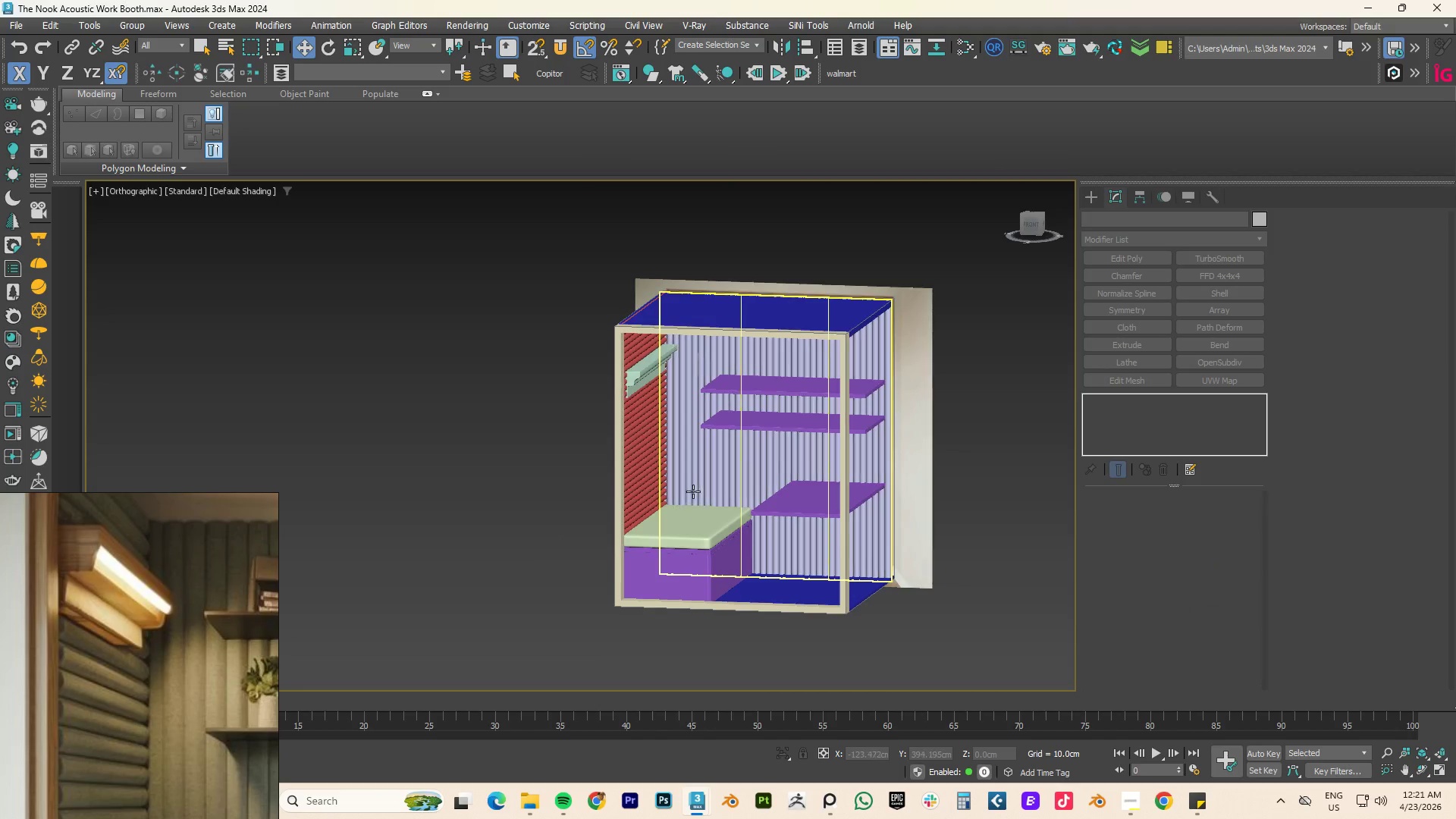 
scroll: coordinate [645, 450], scroll_direction: up, amount: 3.0
 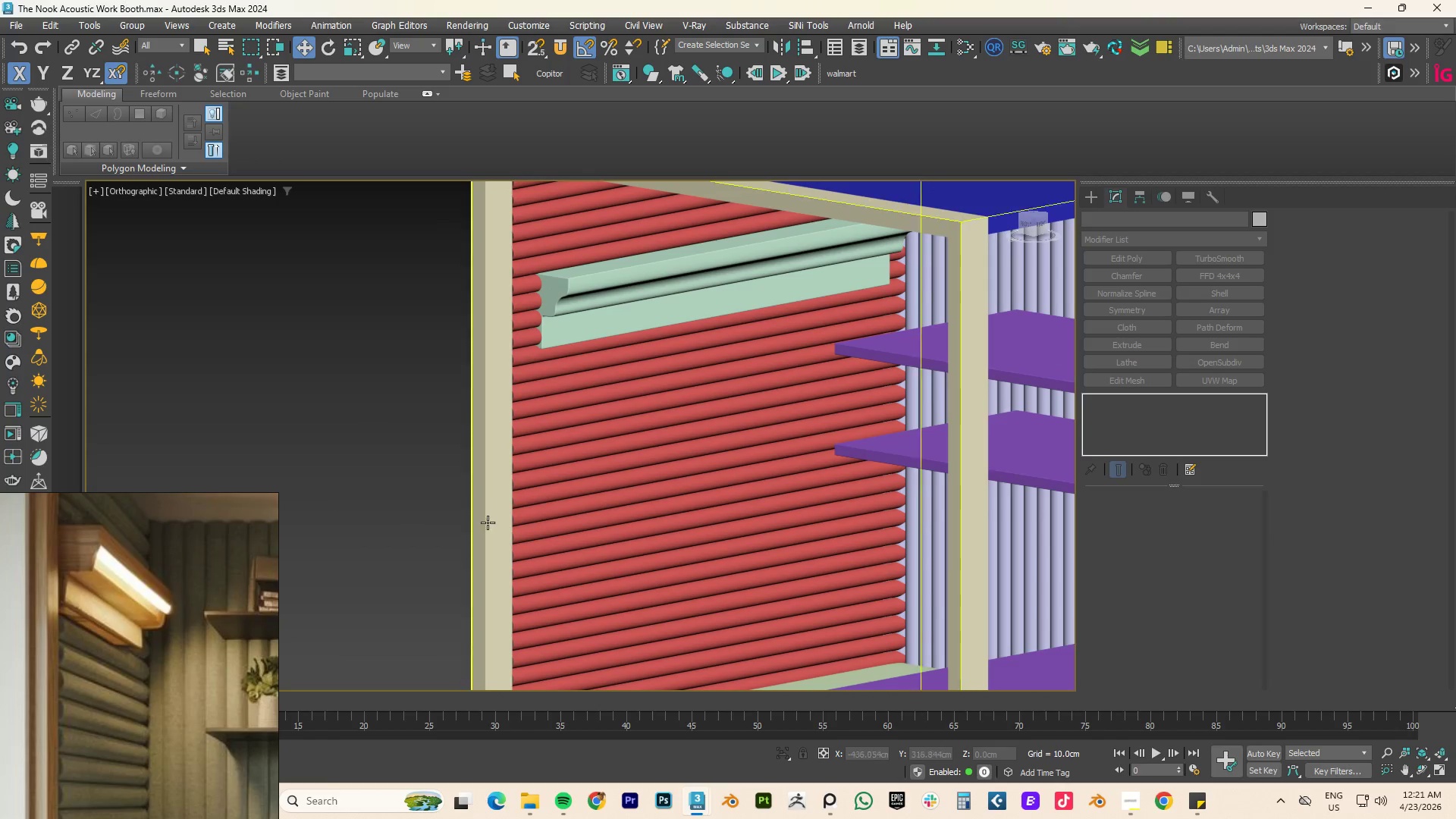 
type(fz)
 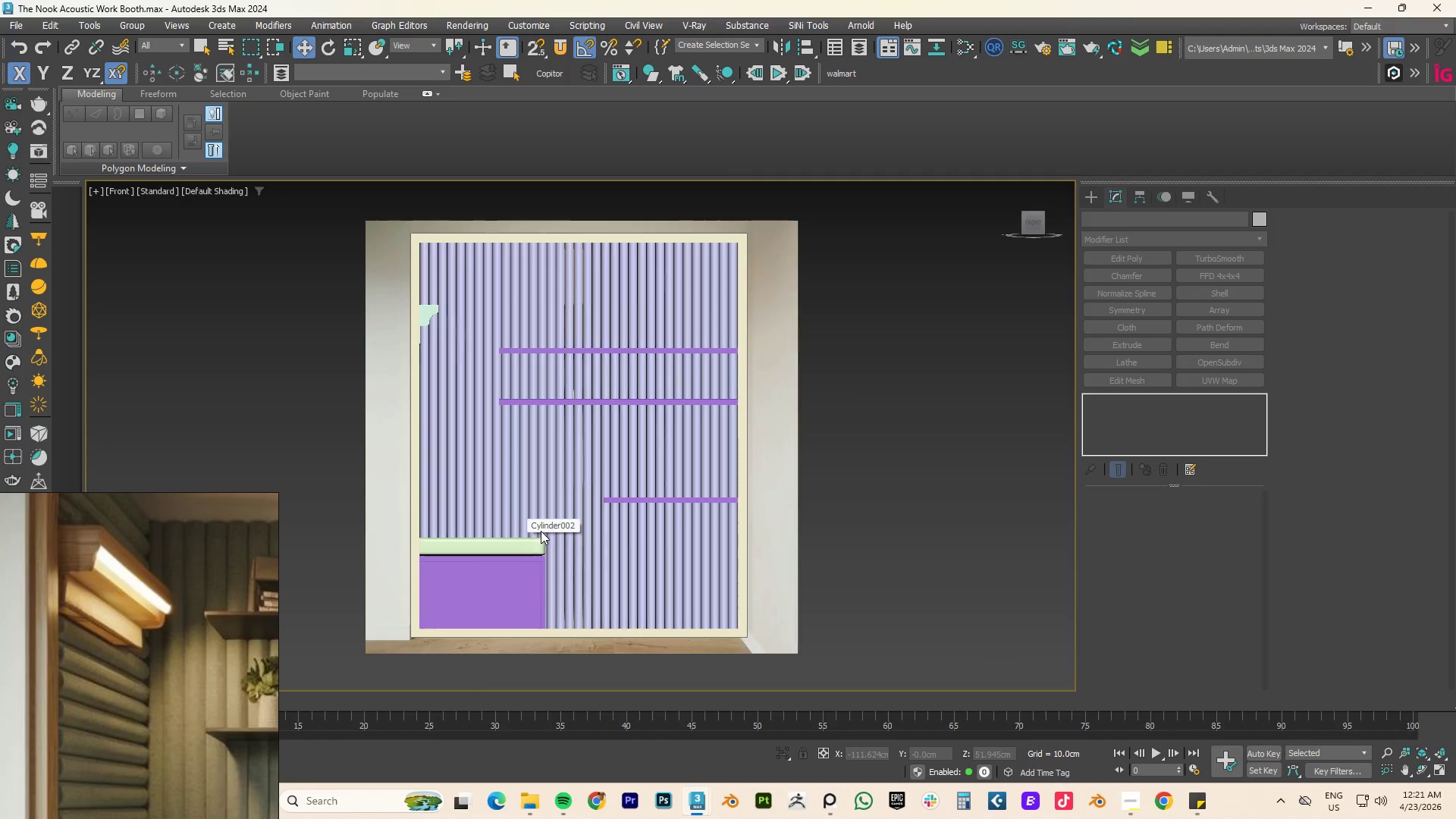 
scroll: coordinate [544, 535], scroll_direction: down, amount: 3.0
 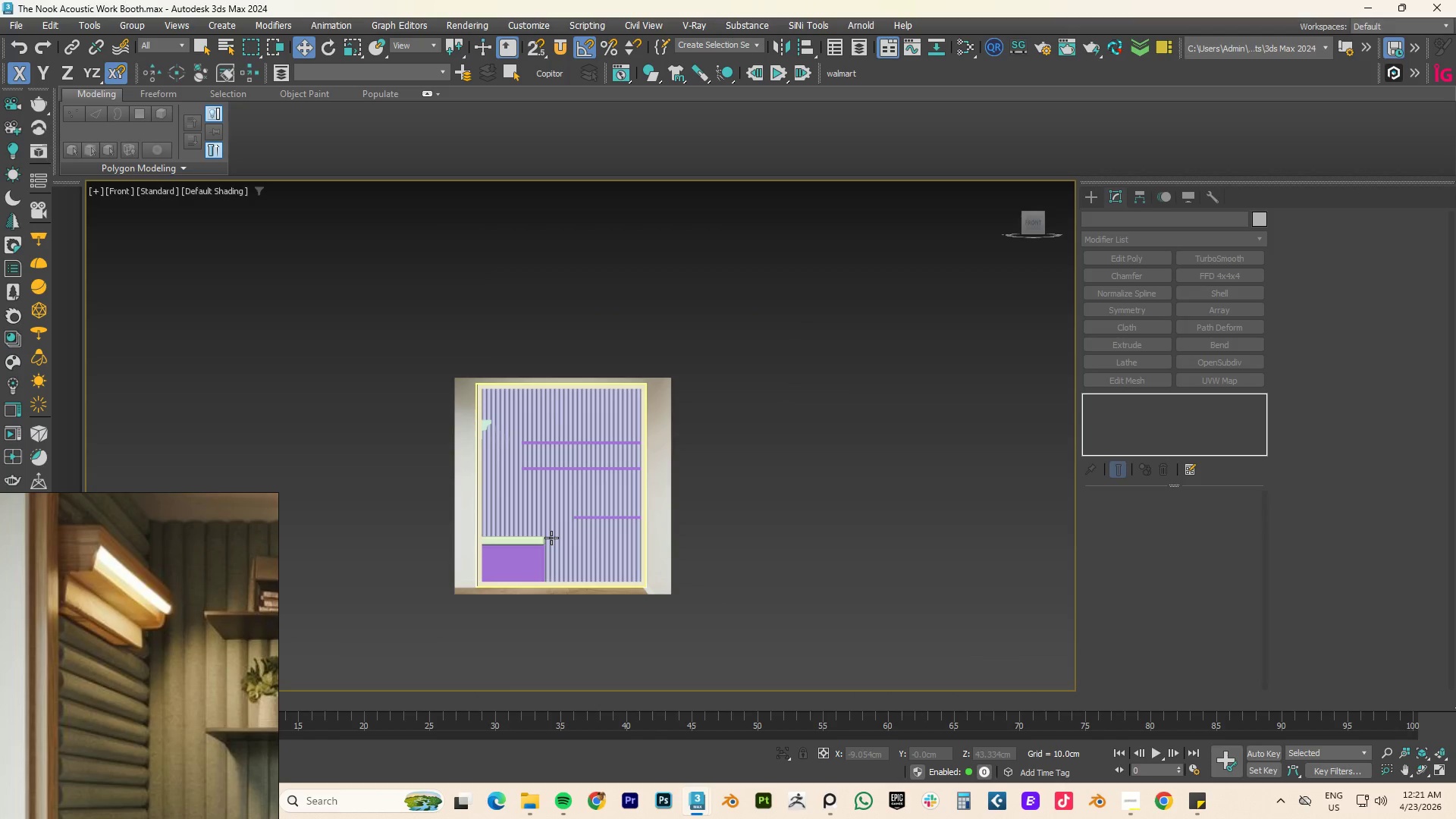 
type(xz)
 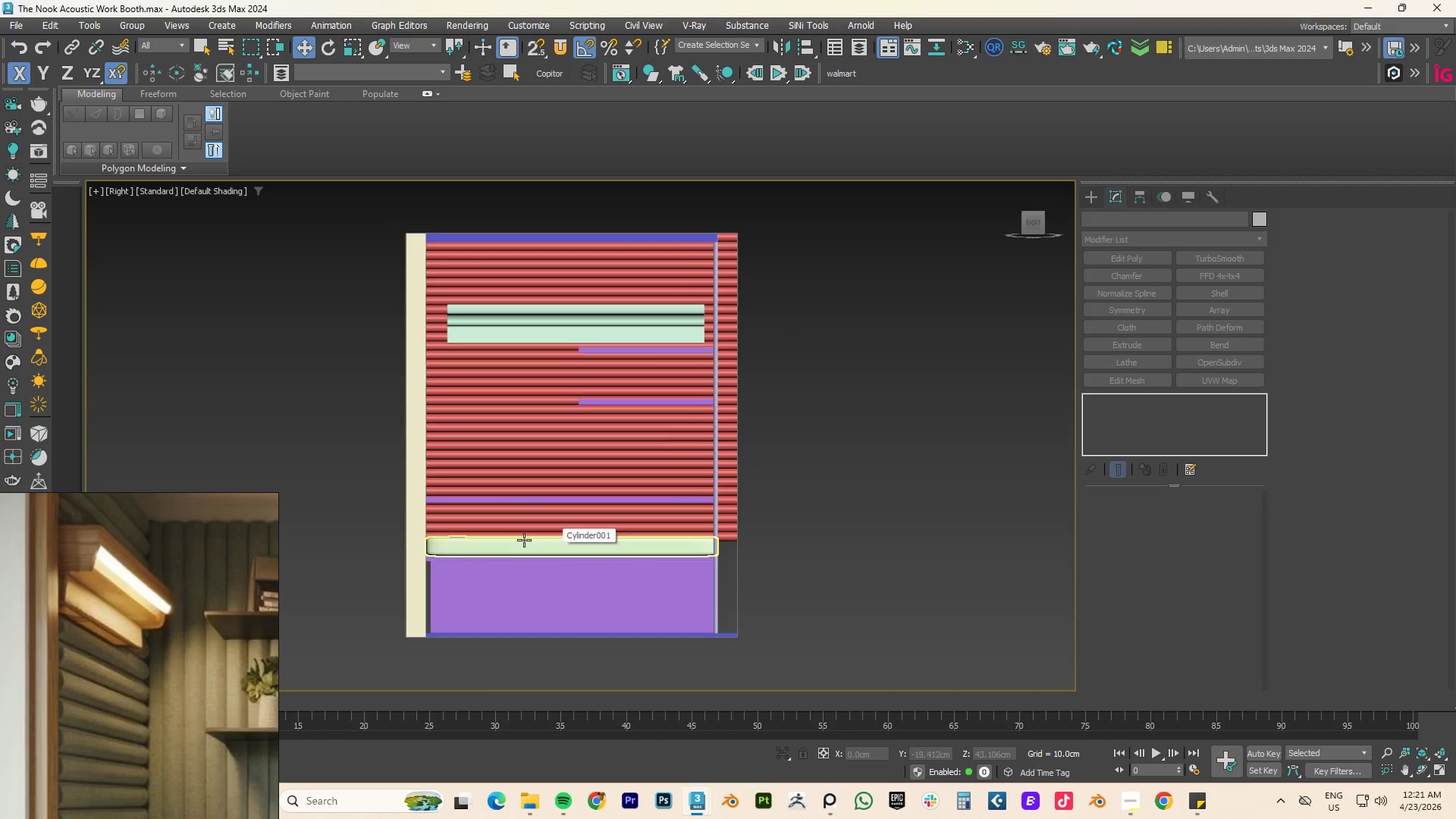 
scroll: coordinate [522, 539], scroll_direction: down, amount: 2.0
 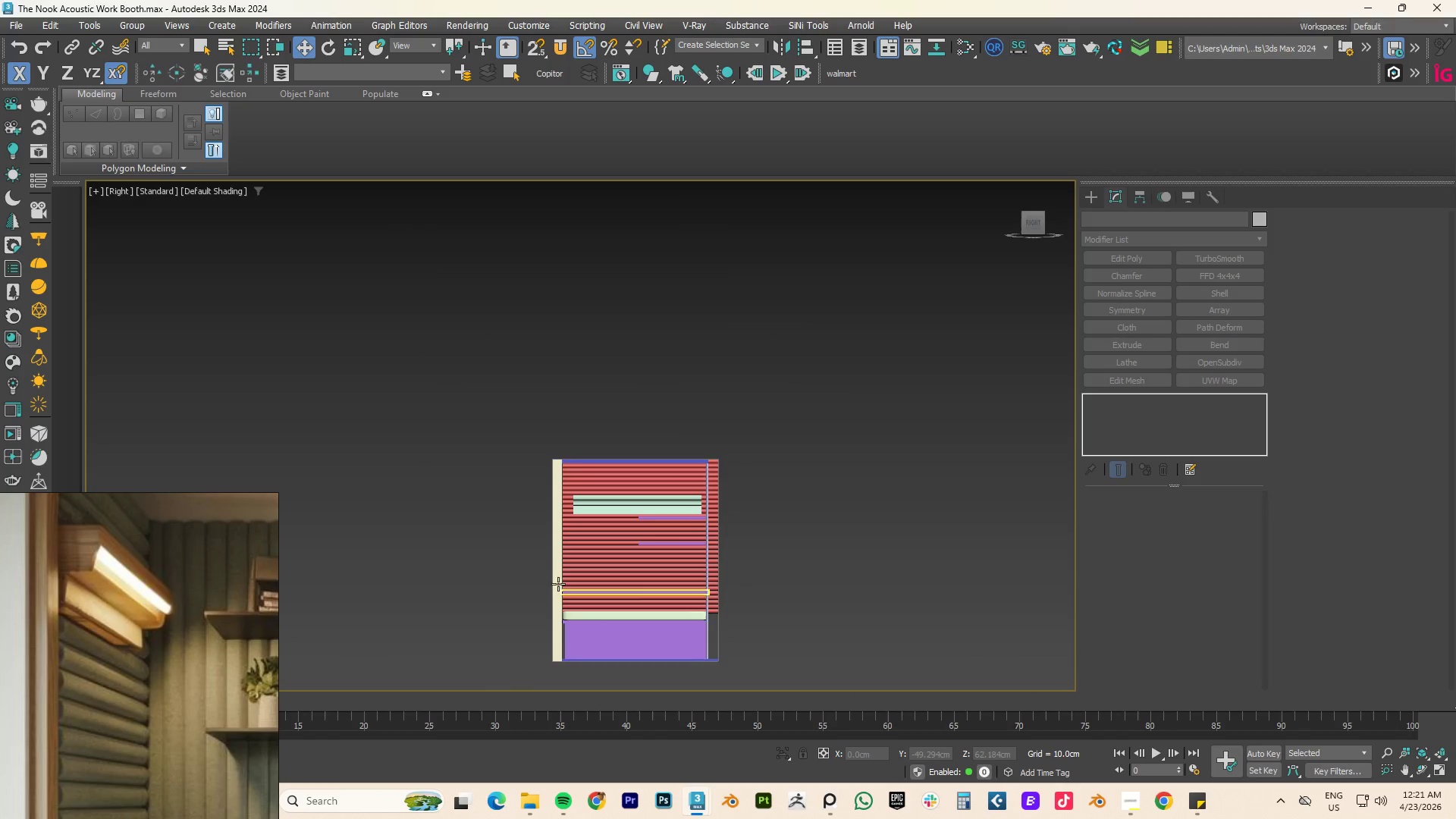 
scroll: coordinate [526, 565], scroll_direction: up, amount: 2.0
 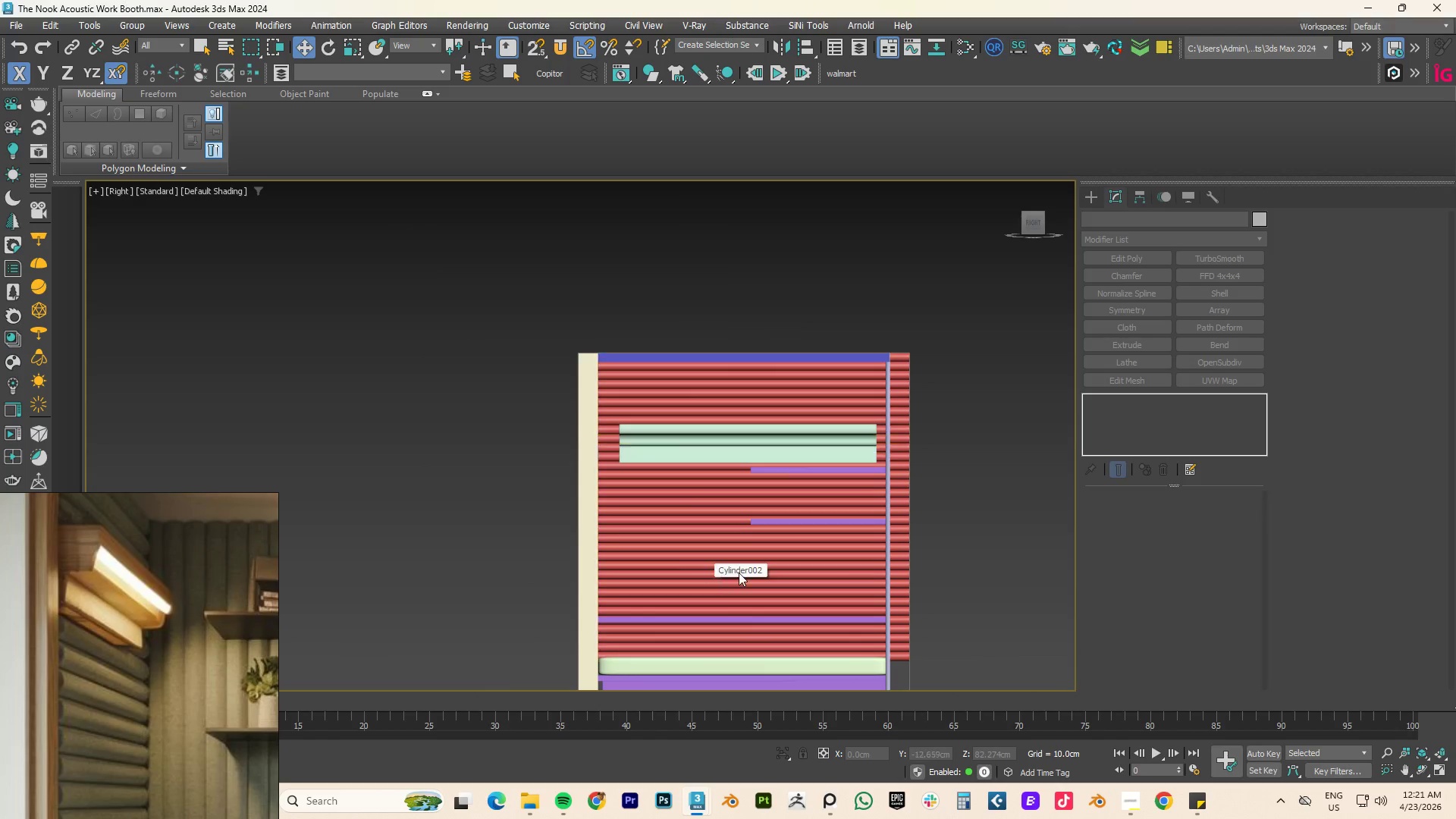 
type(xz)
 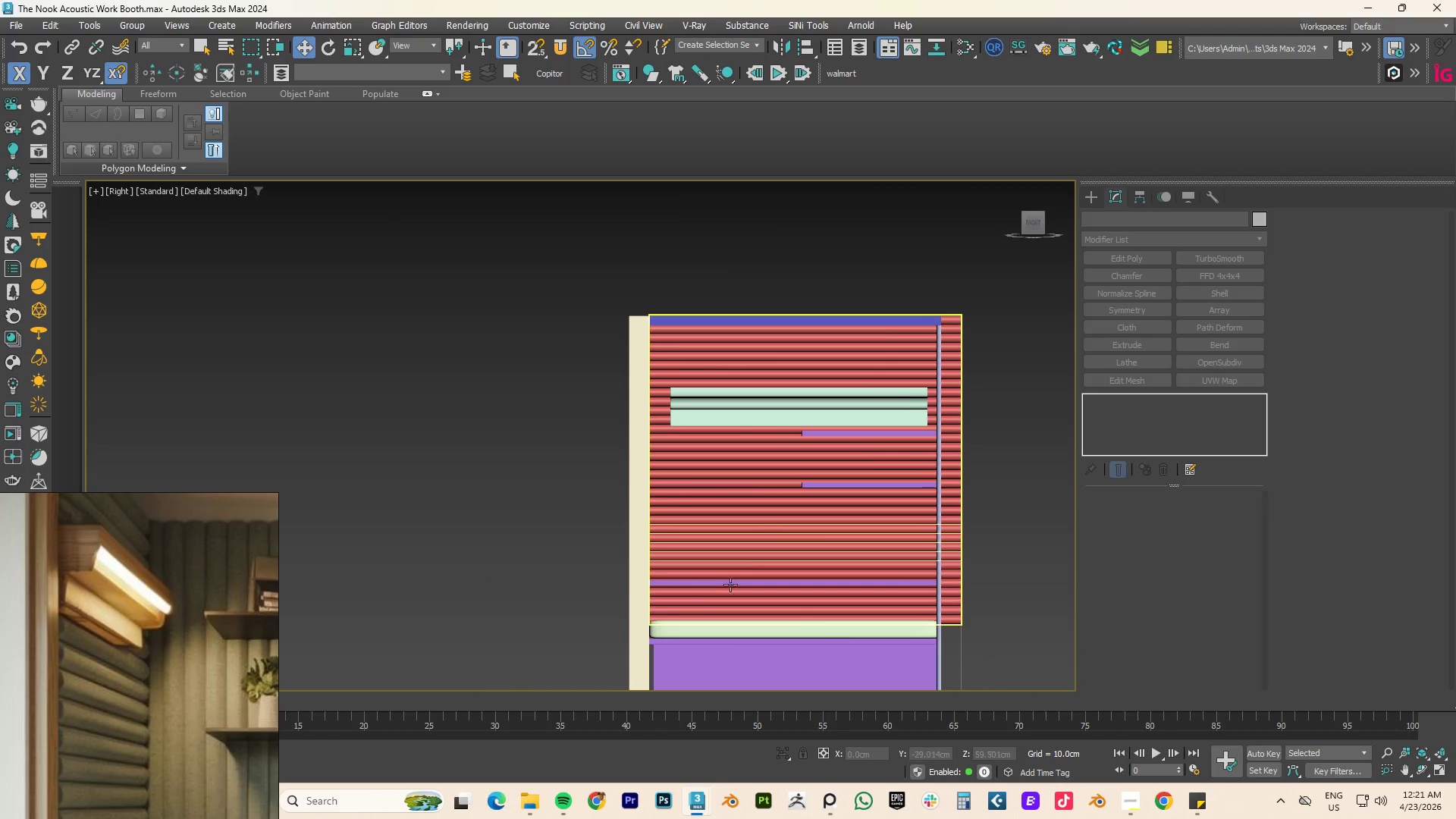 
left_click([741, 554])
 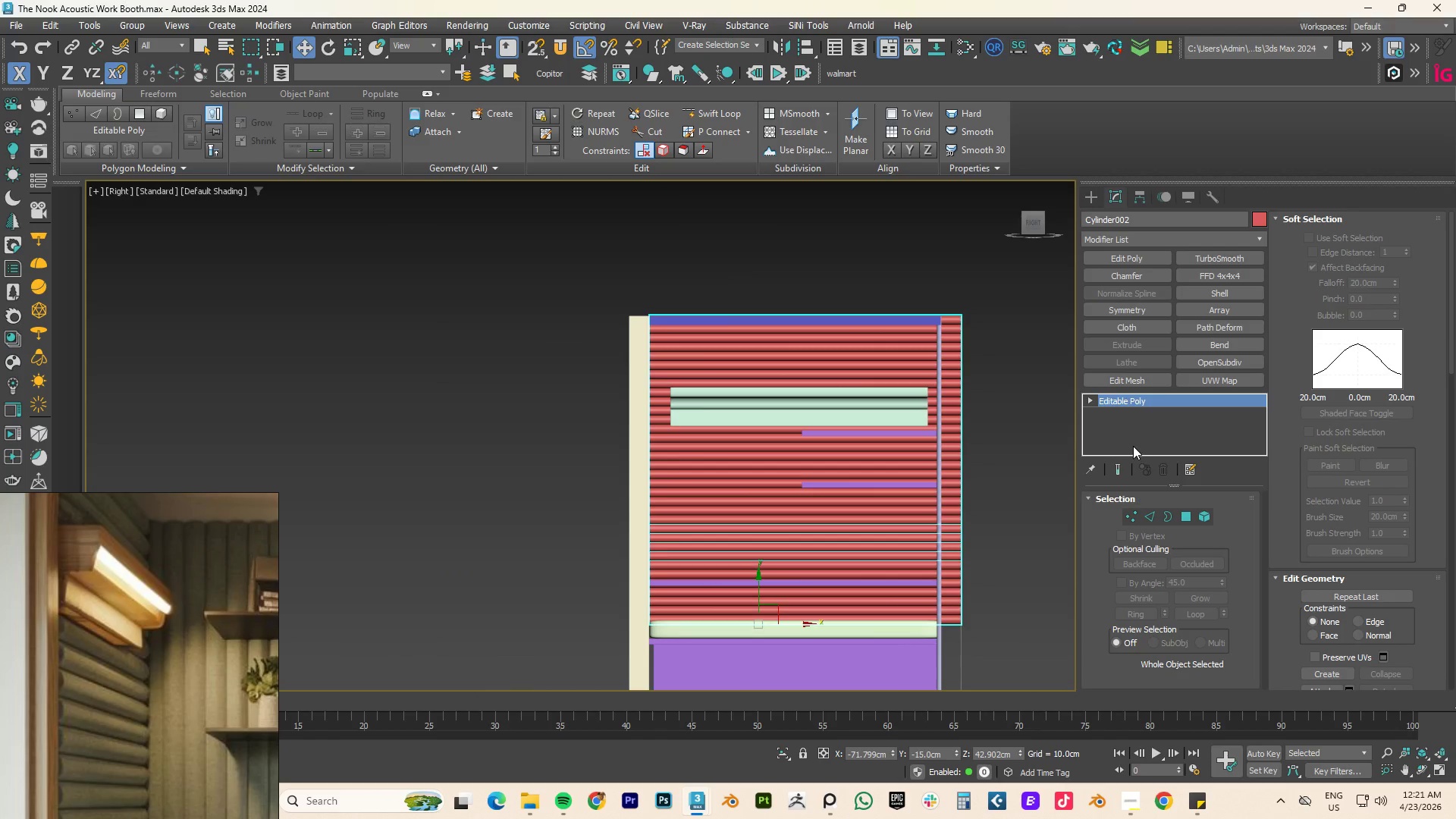 
key(1)
 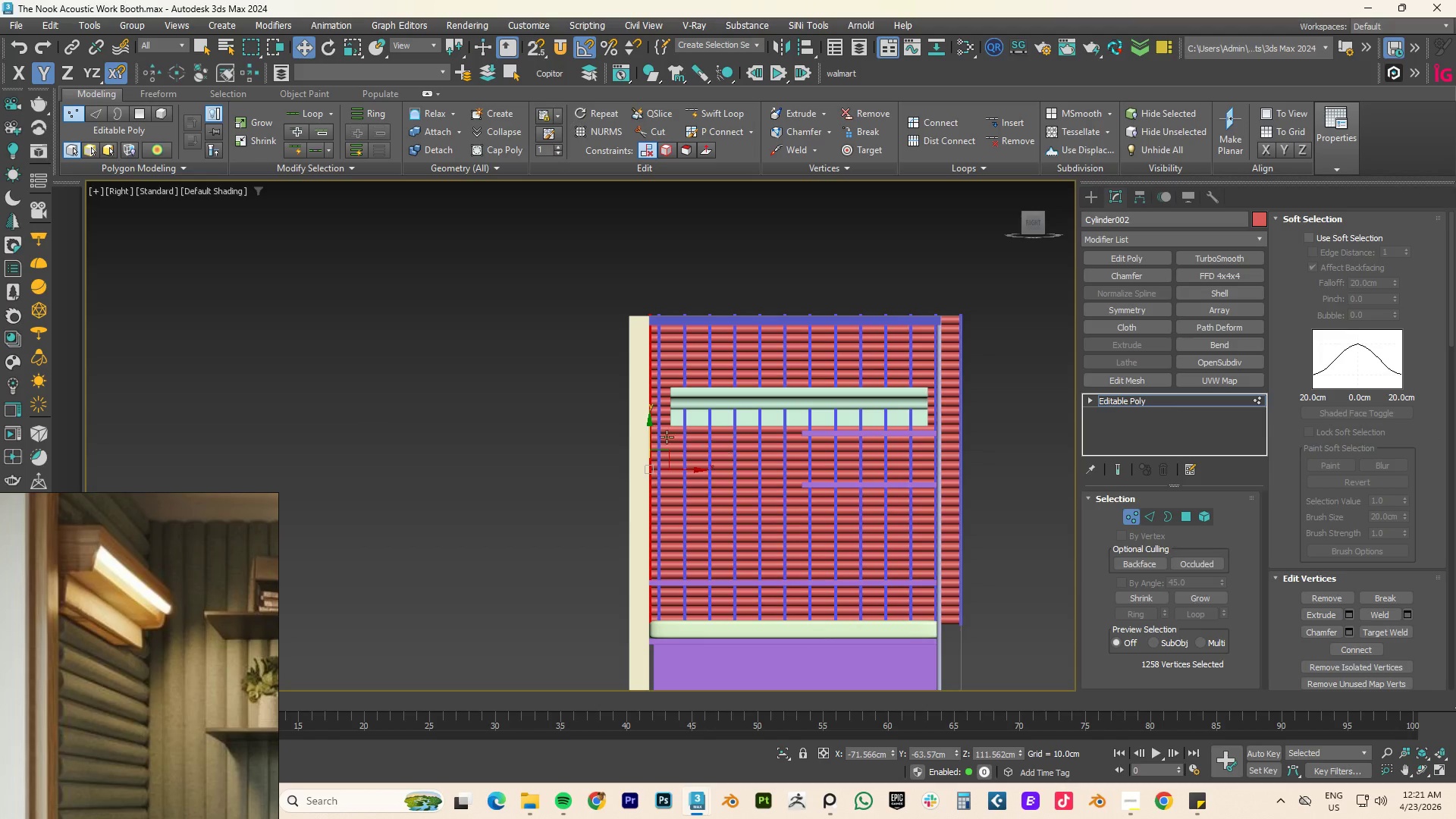 
scroll: coordinate [633, 373], scroll_direction: up, amount: 2.0
 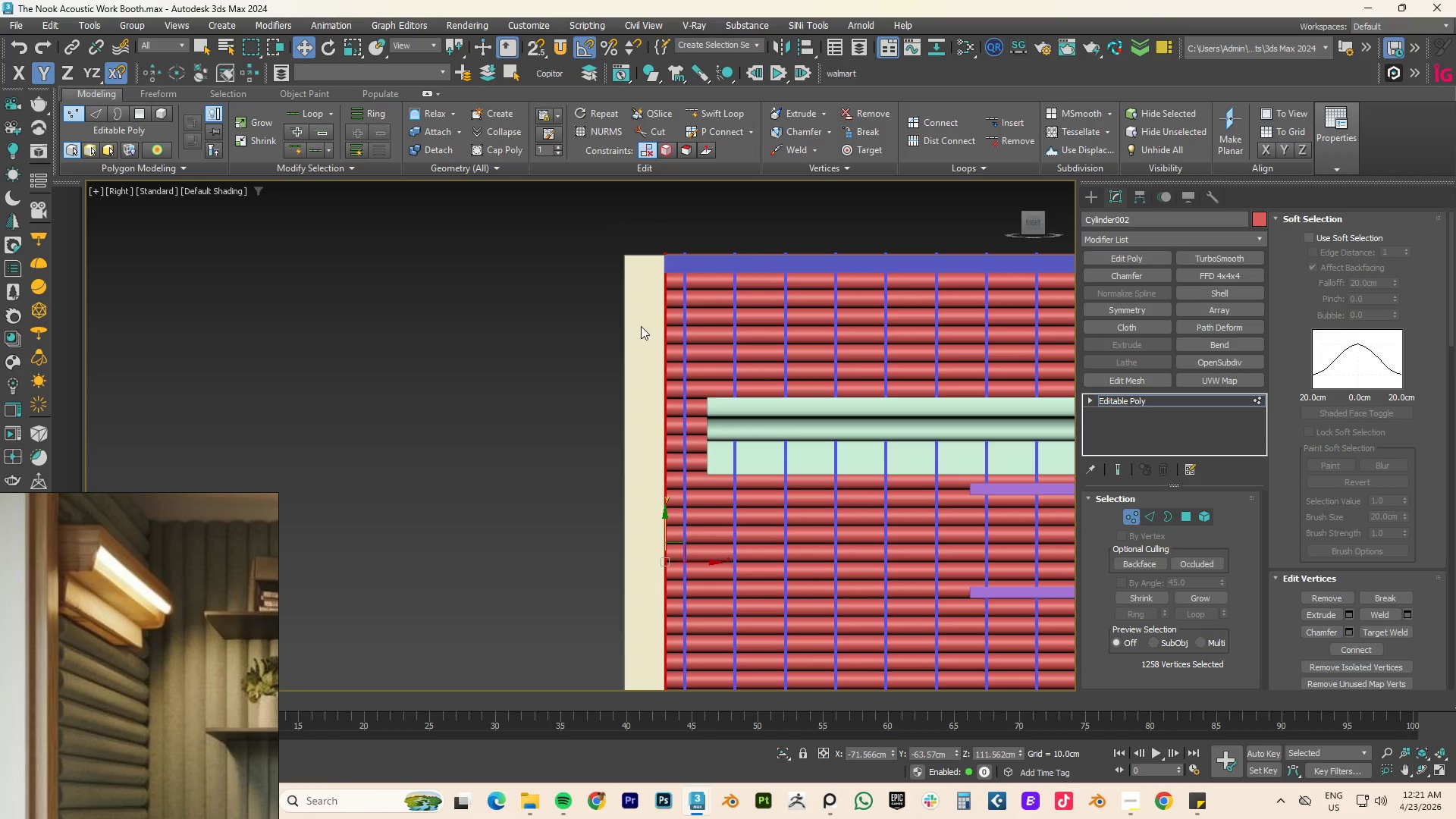 
scroll: coordinate [687, 472], scroll_direction: down, amount: 1.0
 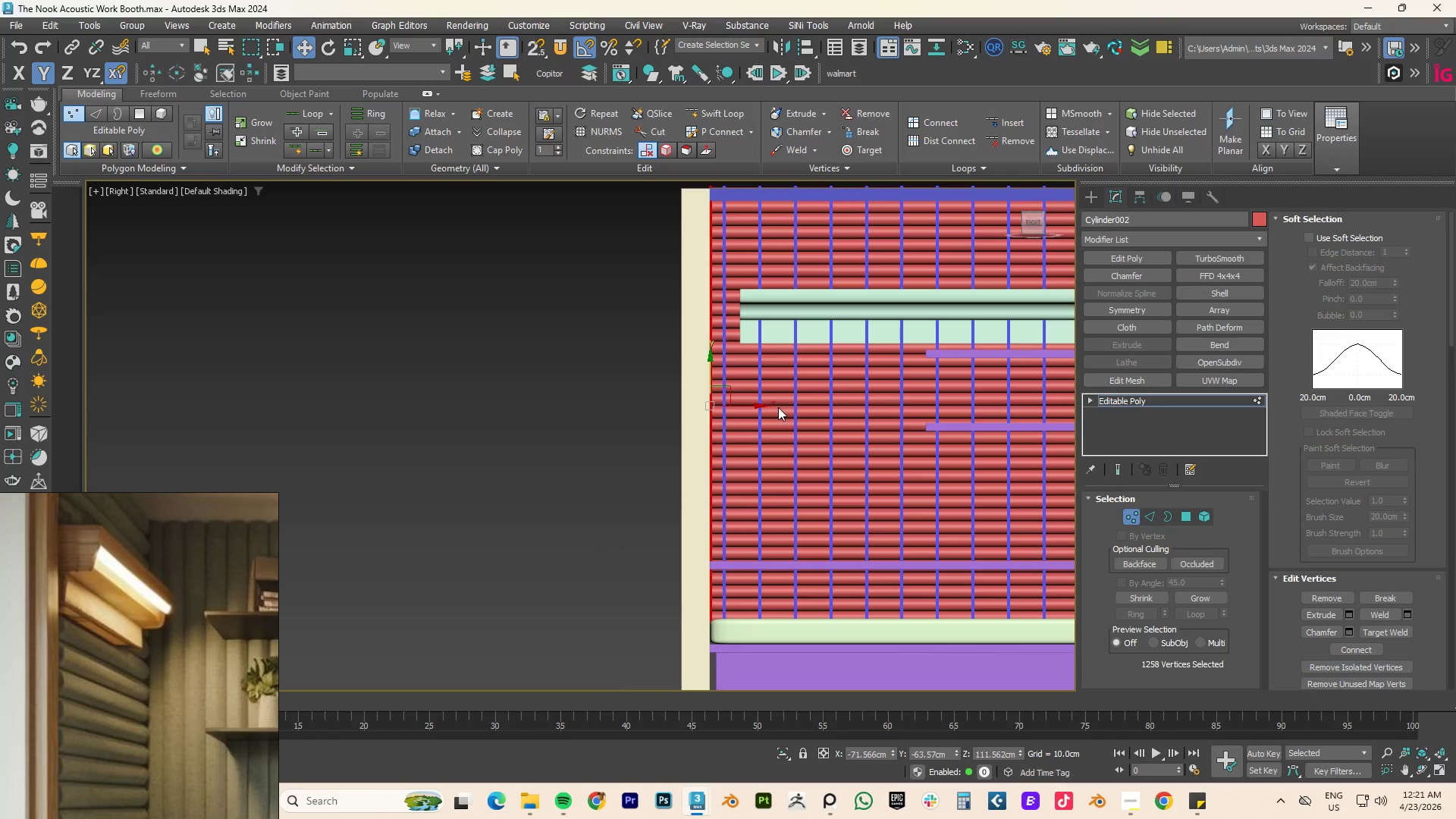 
key(F3)
 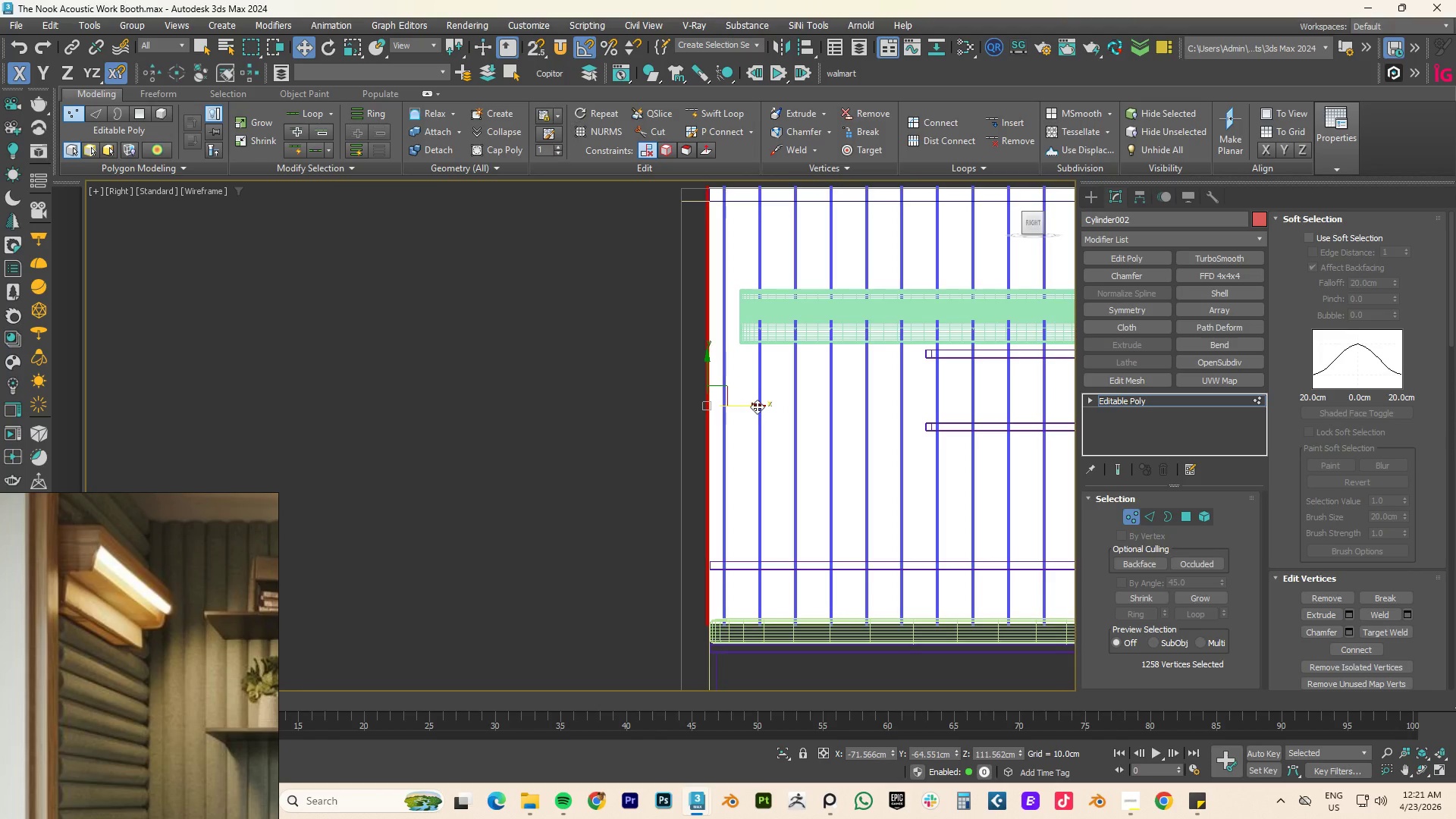 
wait(6.39)
 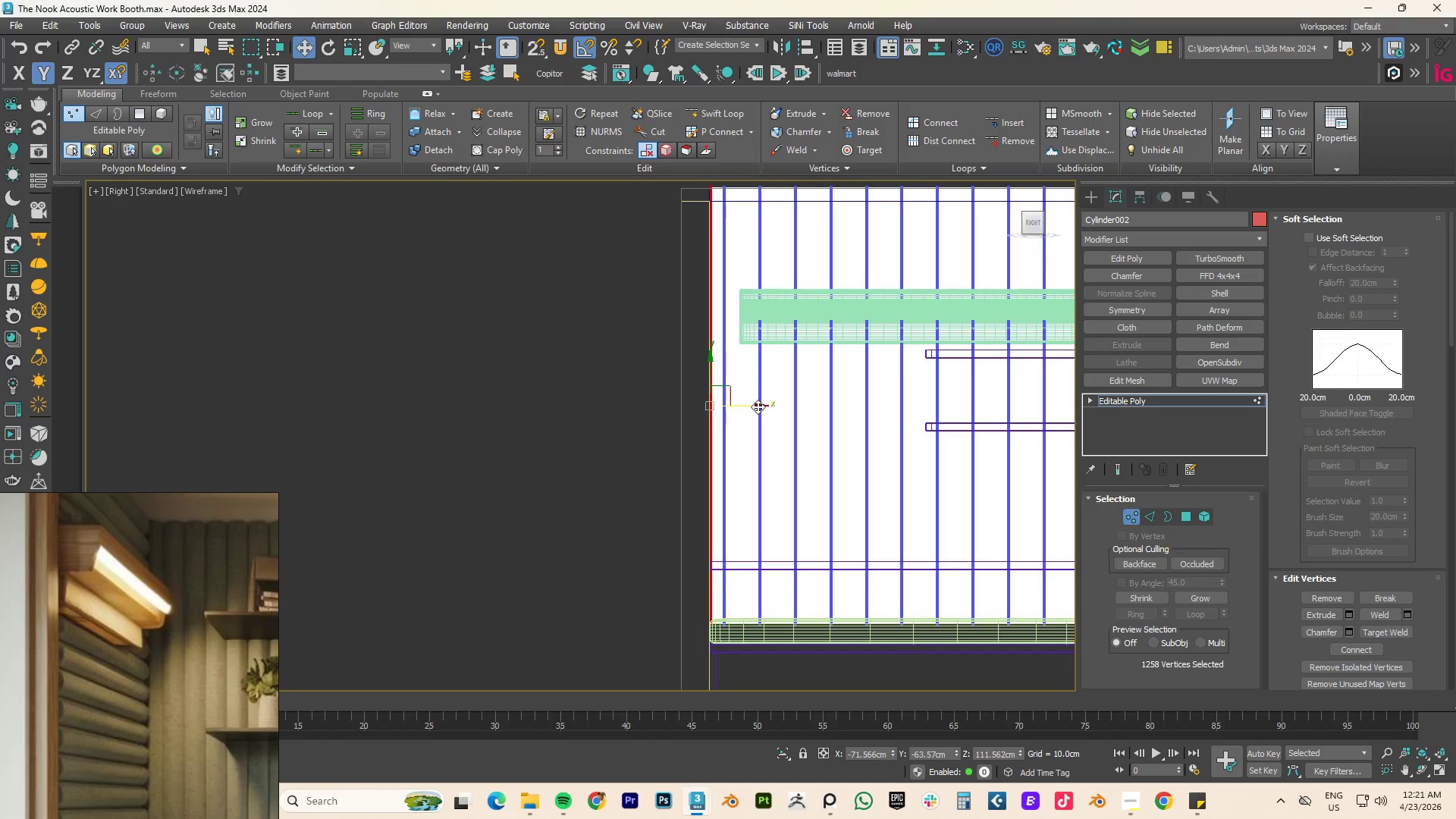 
left_click([1137, 399])
 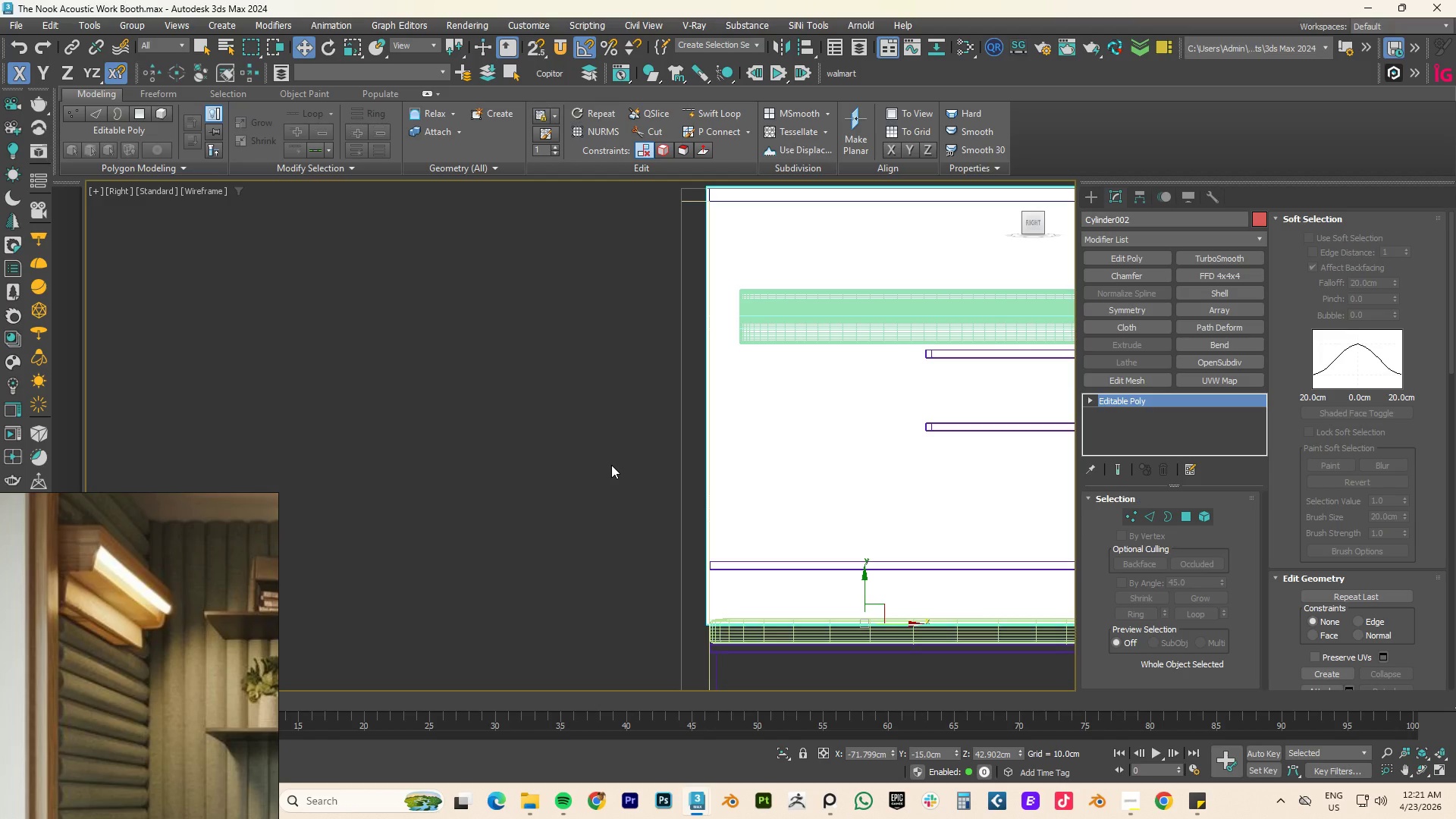 
type(tz)
 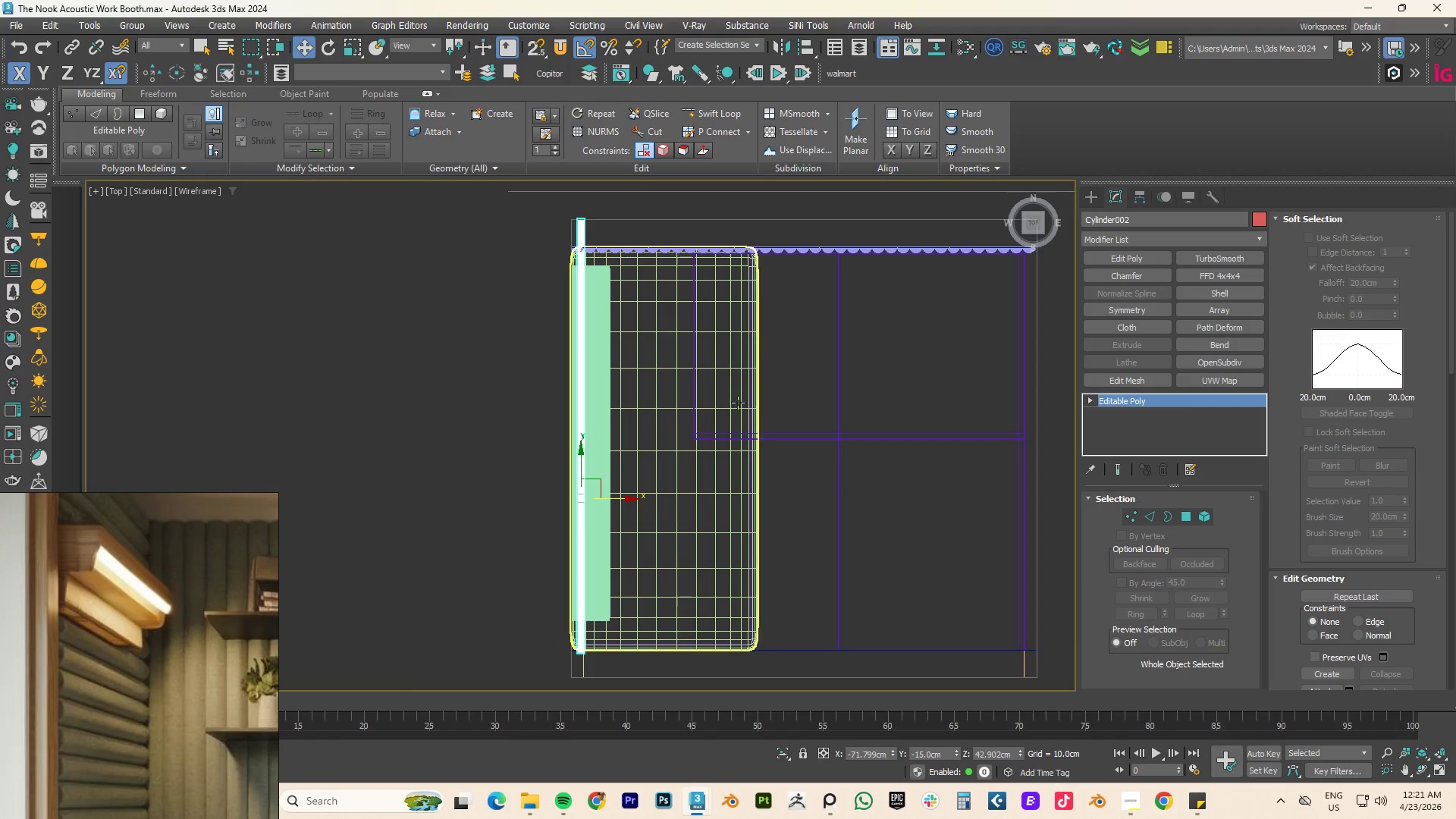 
type([F3][F3]fz)
 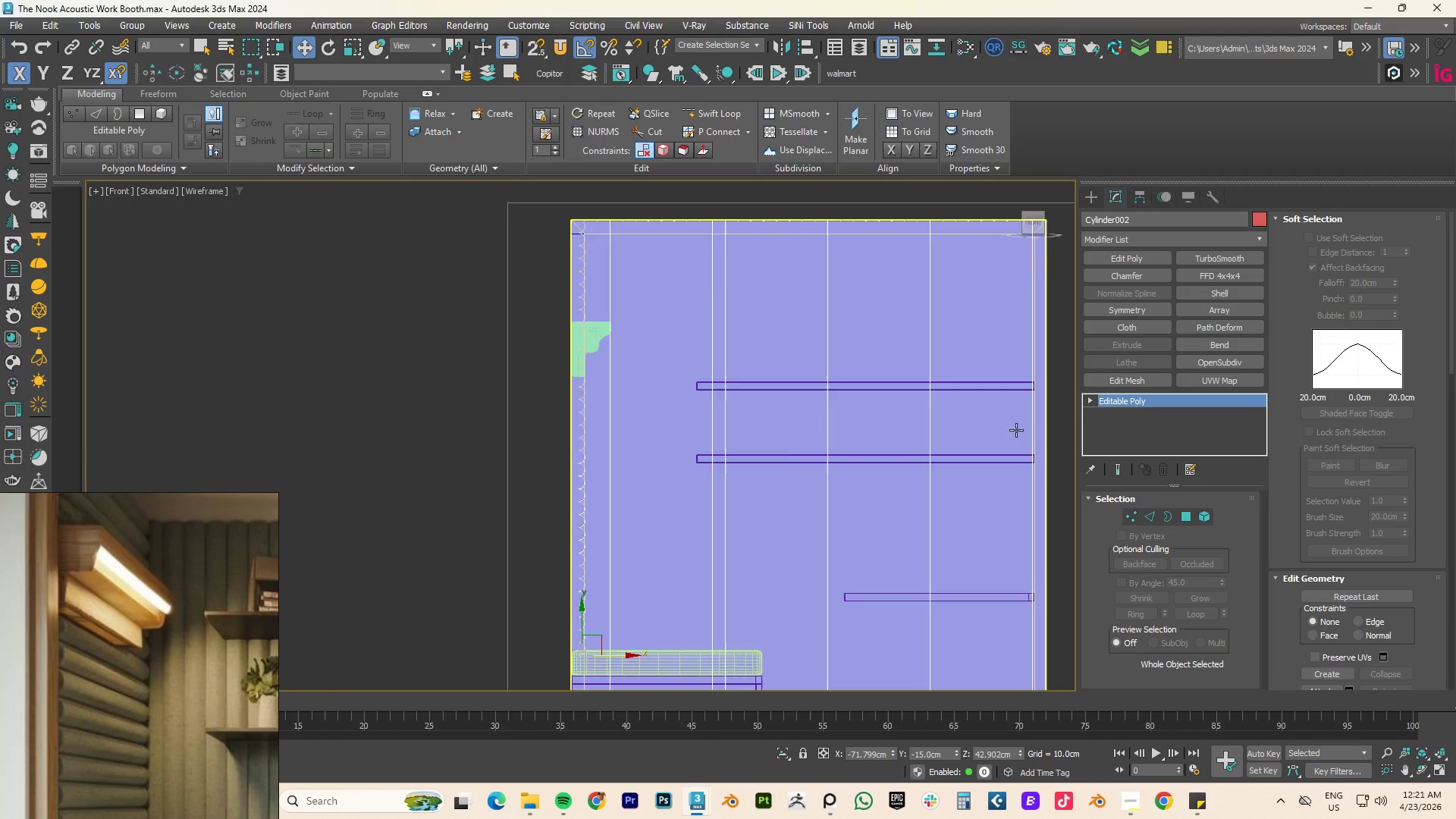 
scroll: coordinate [975, 435], scroll_direction: down, amount: 2.0
 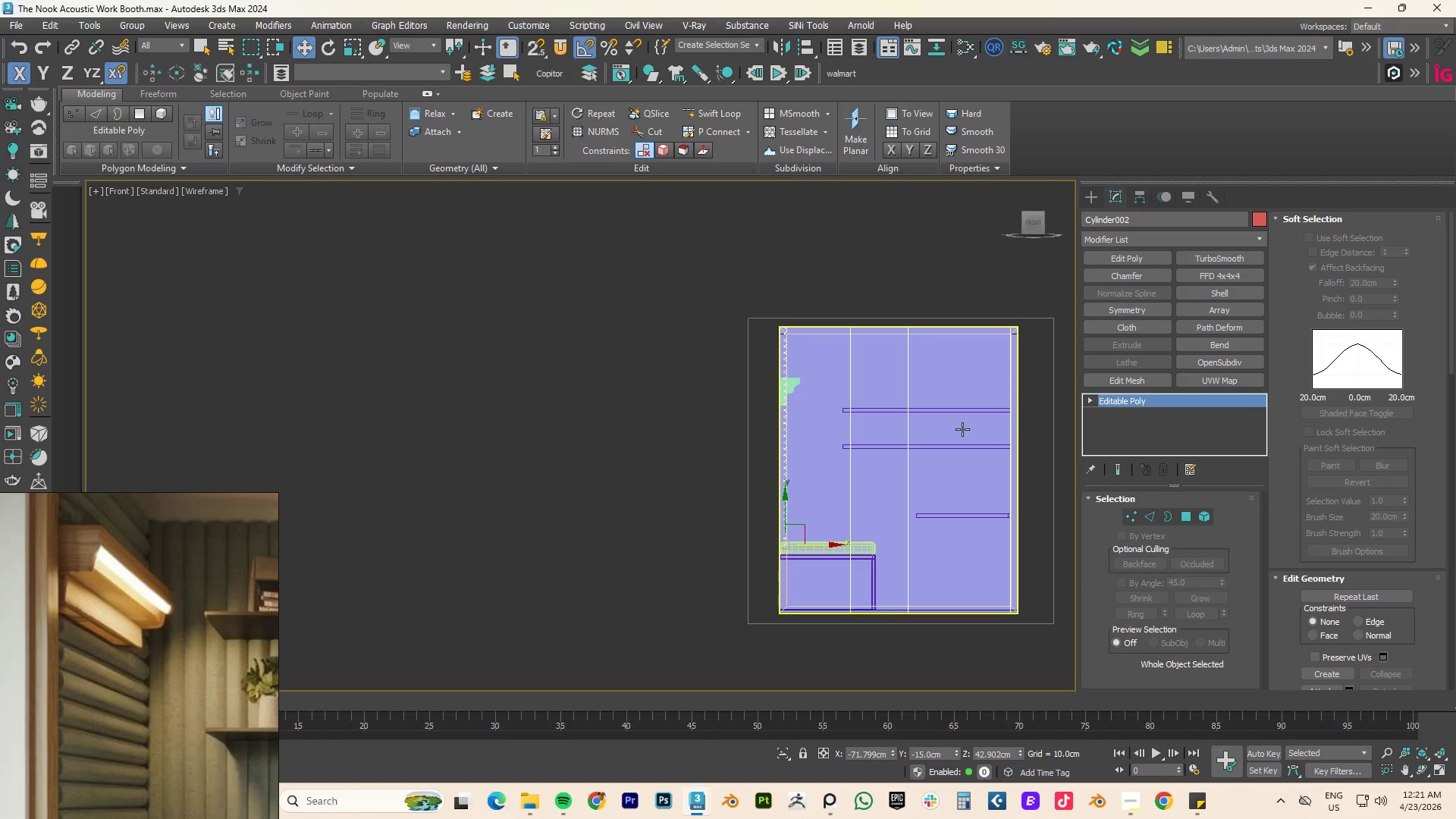 
key(F4)
 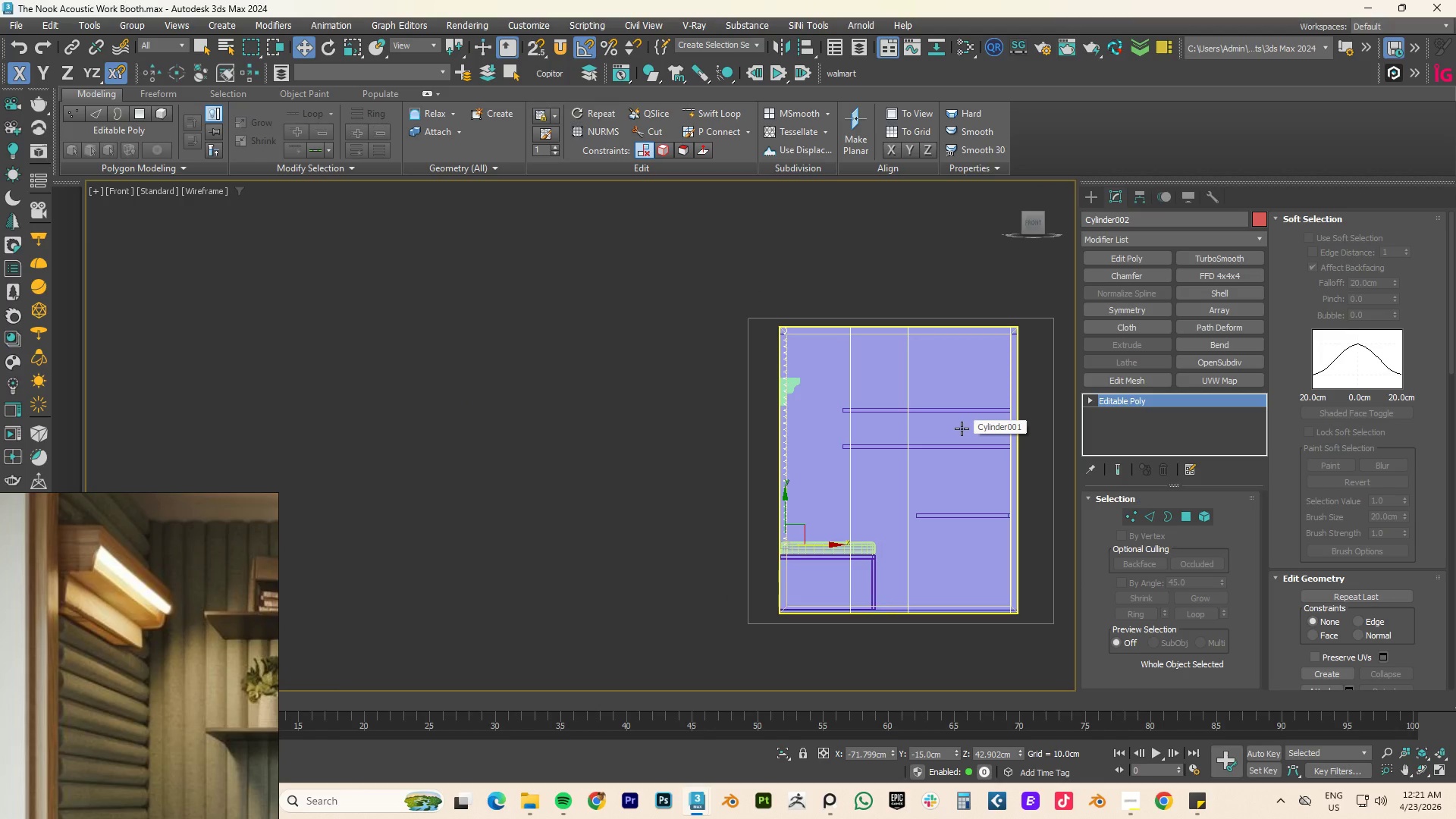 
key(F3)
 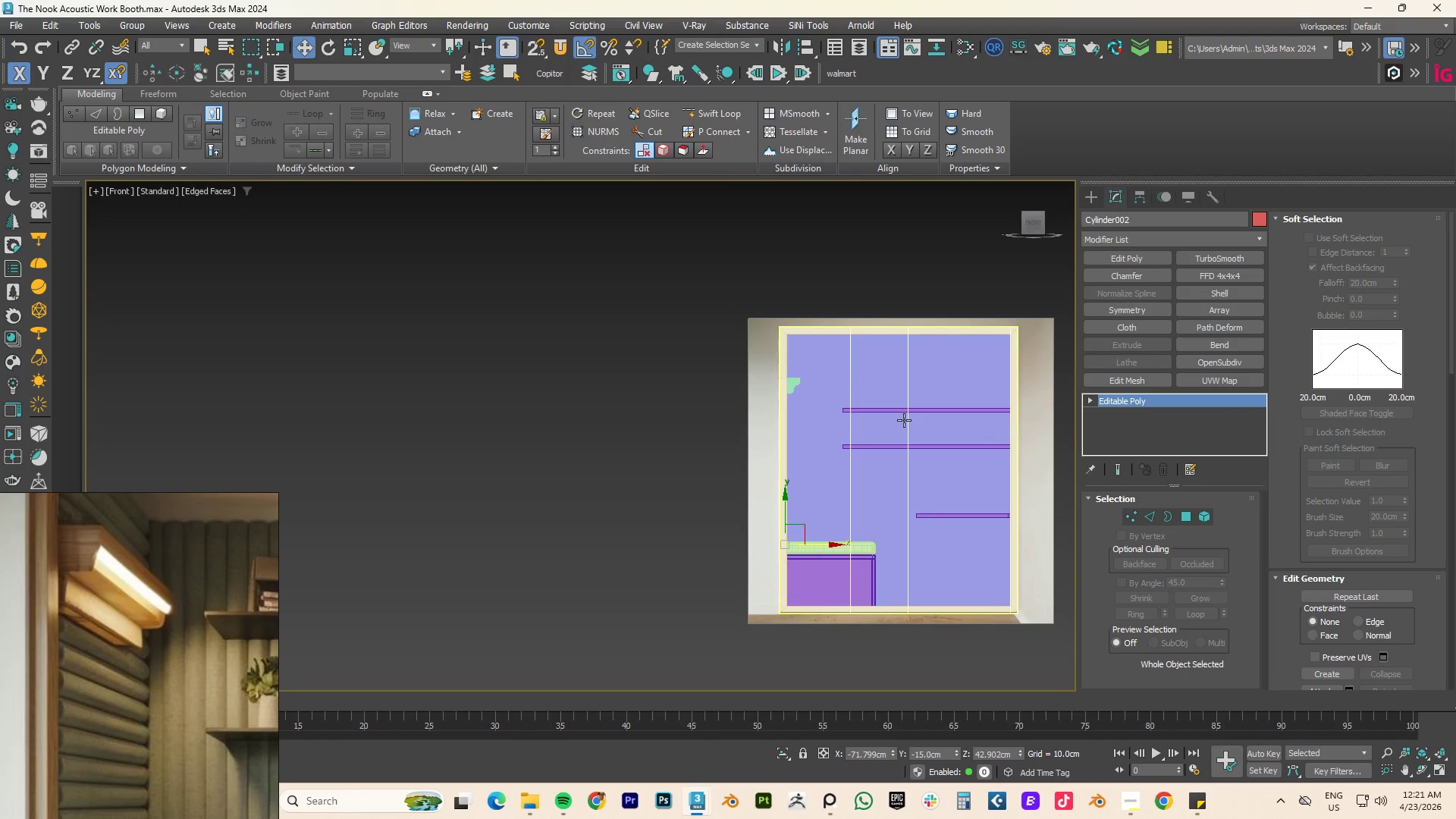 
key(F4)
 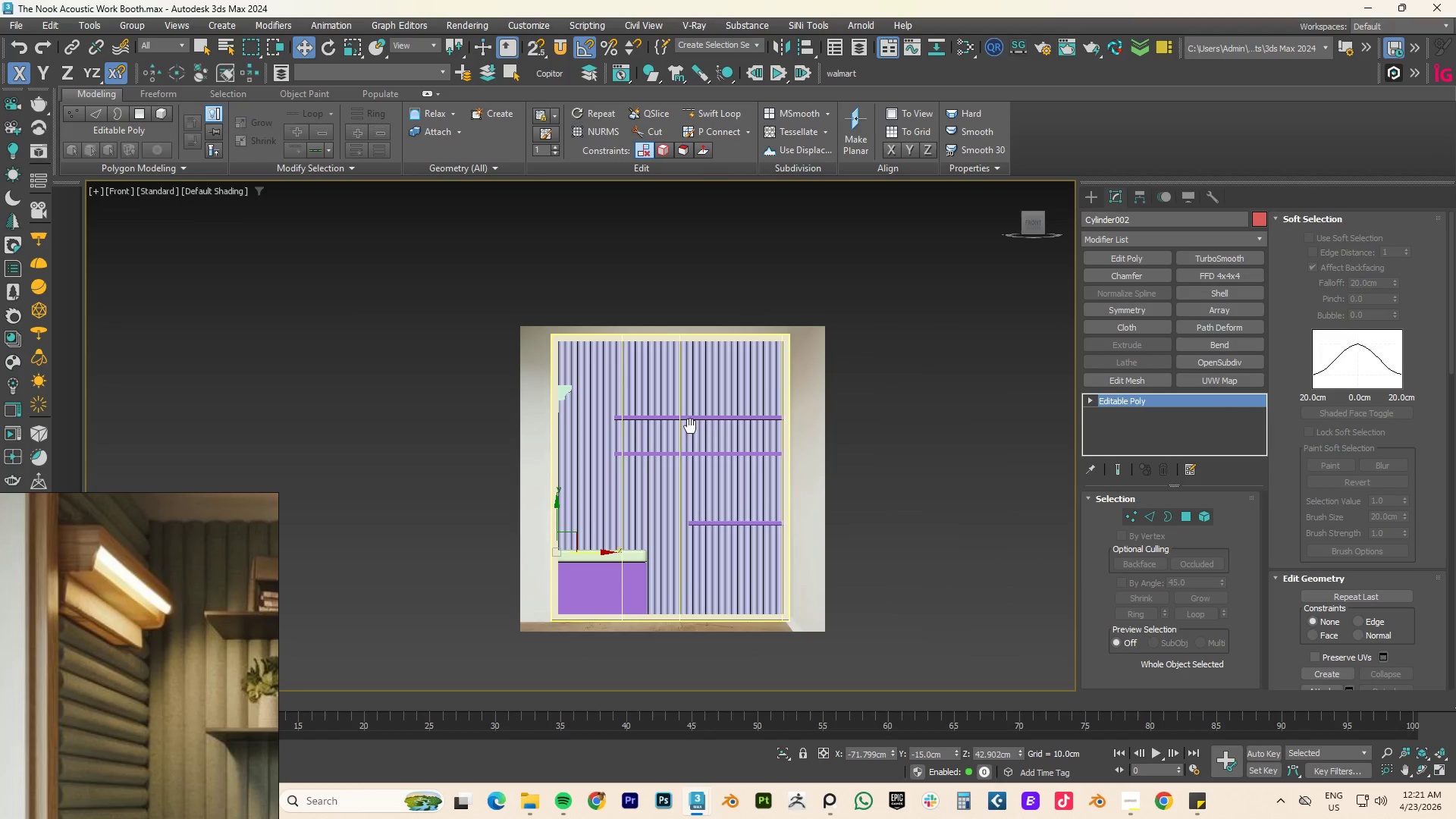 
left_click([905, 417])
 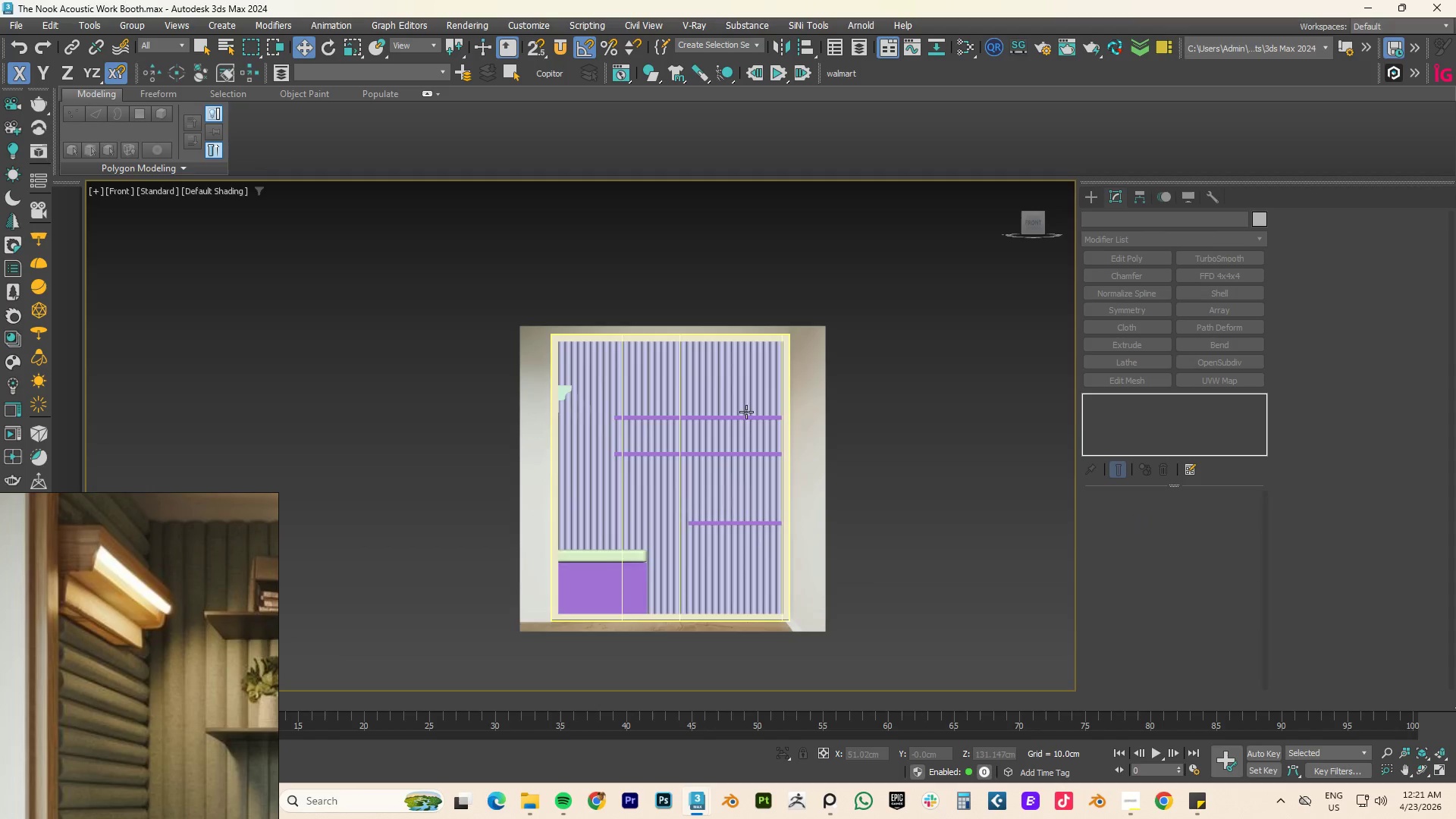 
scroll: coordinate [737, 411], scroll_direction: up, amount: 3.0
 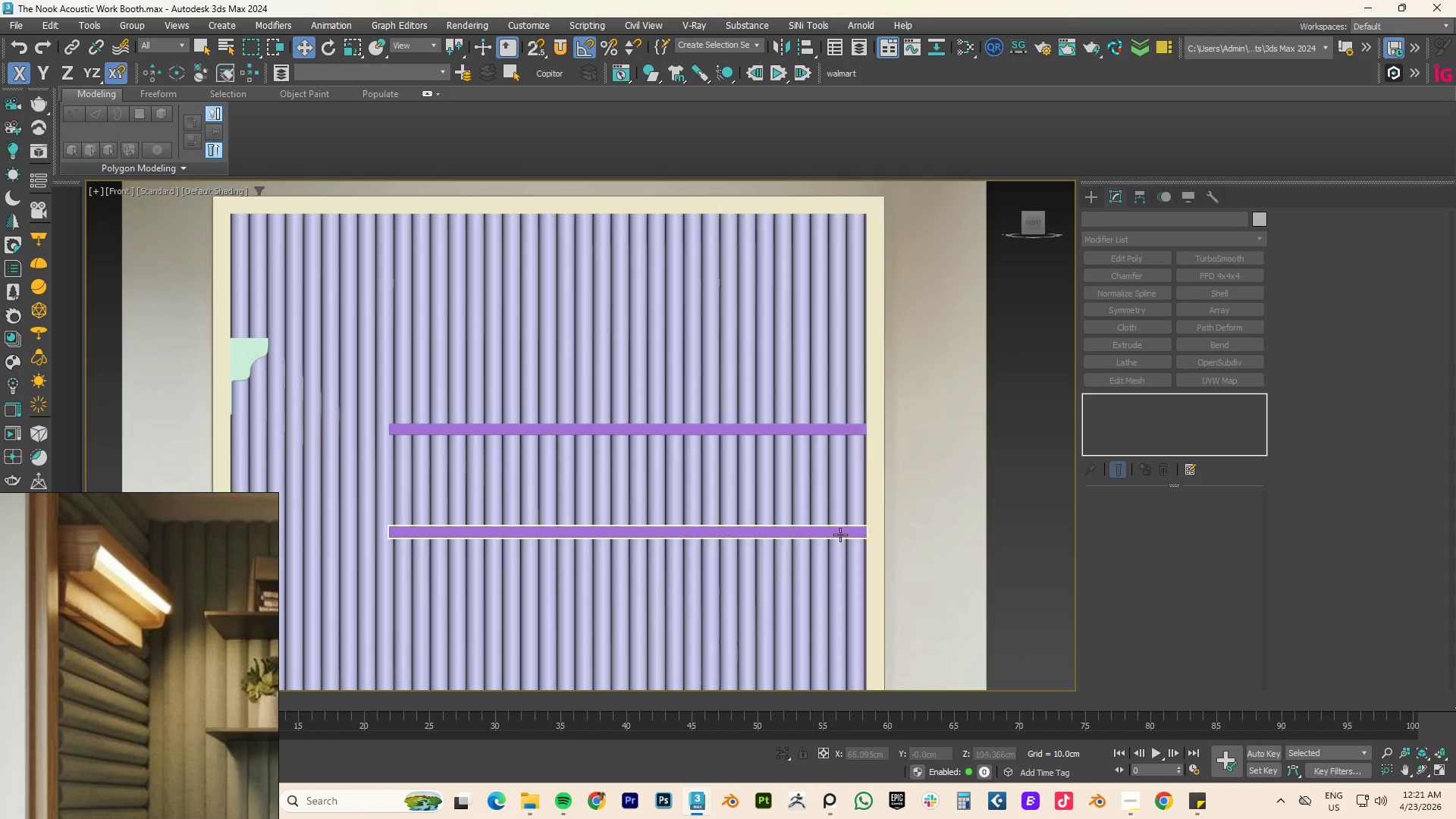 
scroll: coordinate [723, 526], scroll_direction: down, amount: 3.0
 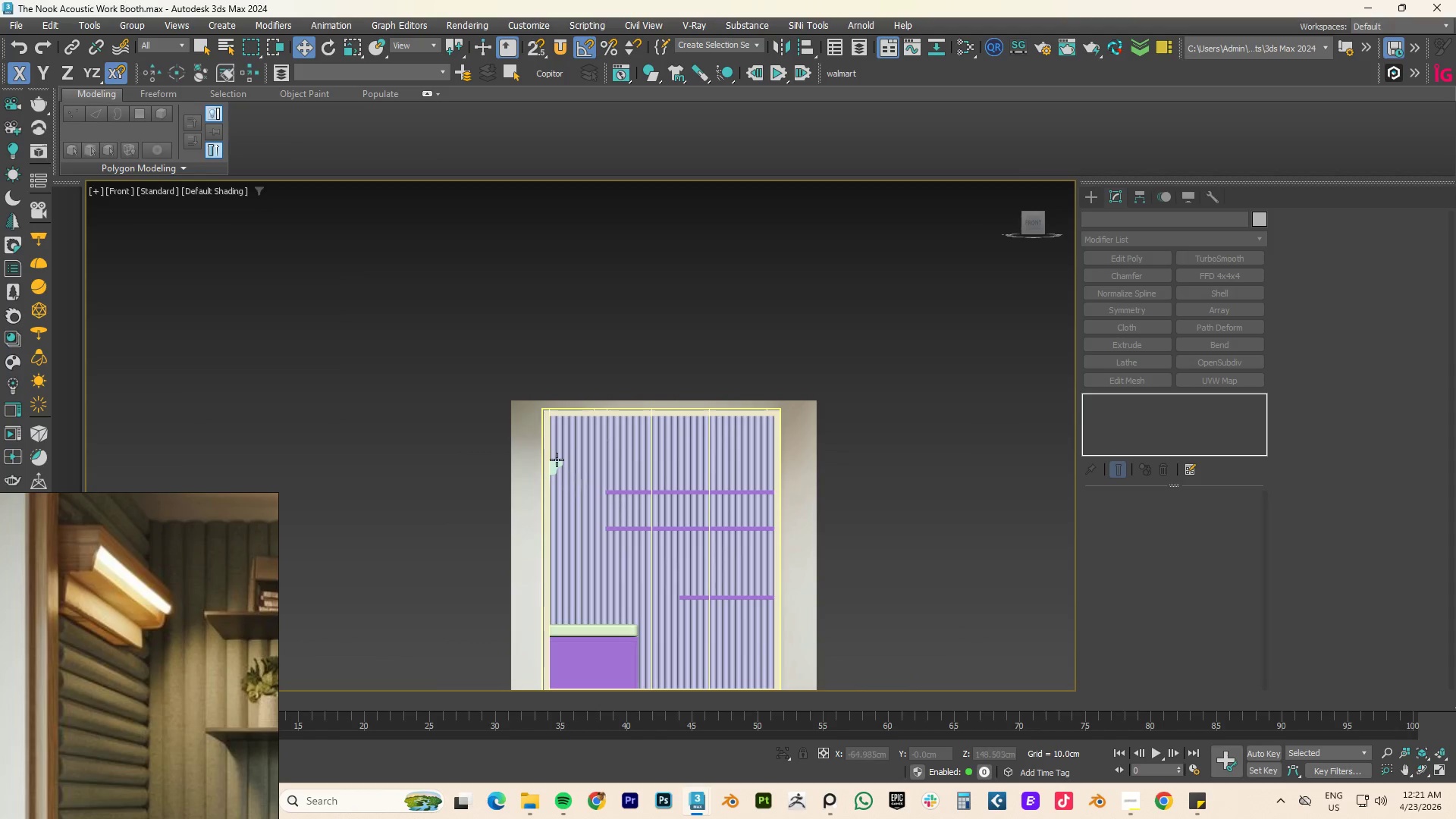 
scroll: coordinate [556, 466], scroll_direction: up, amount: 4.0
 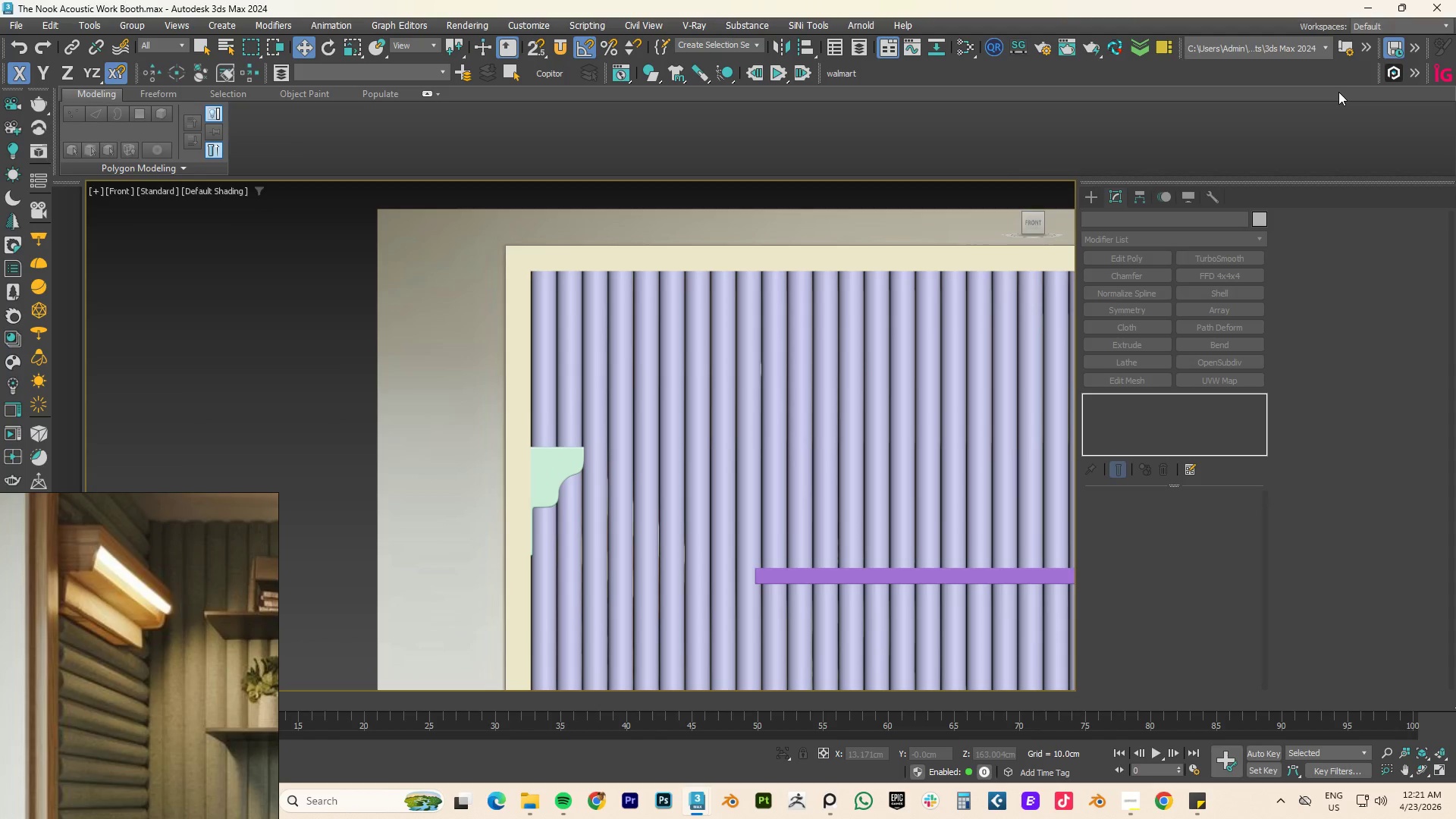 
wait(10.6)
 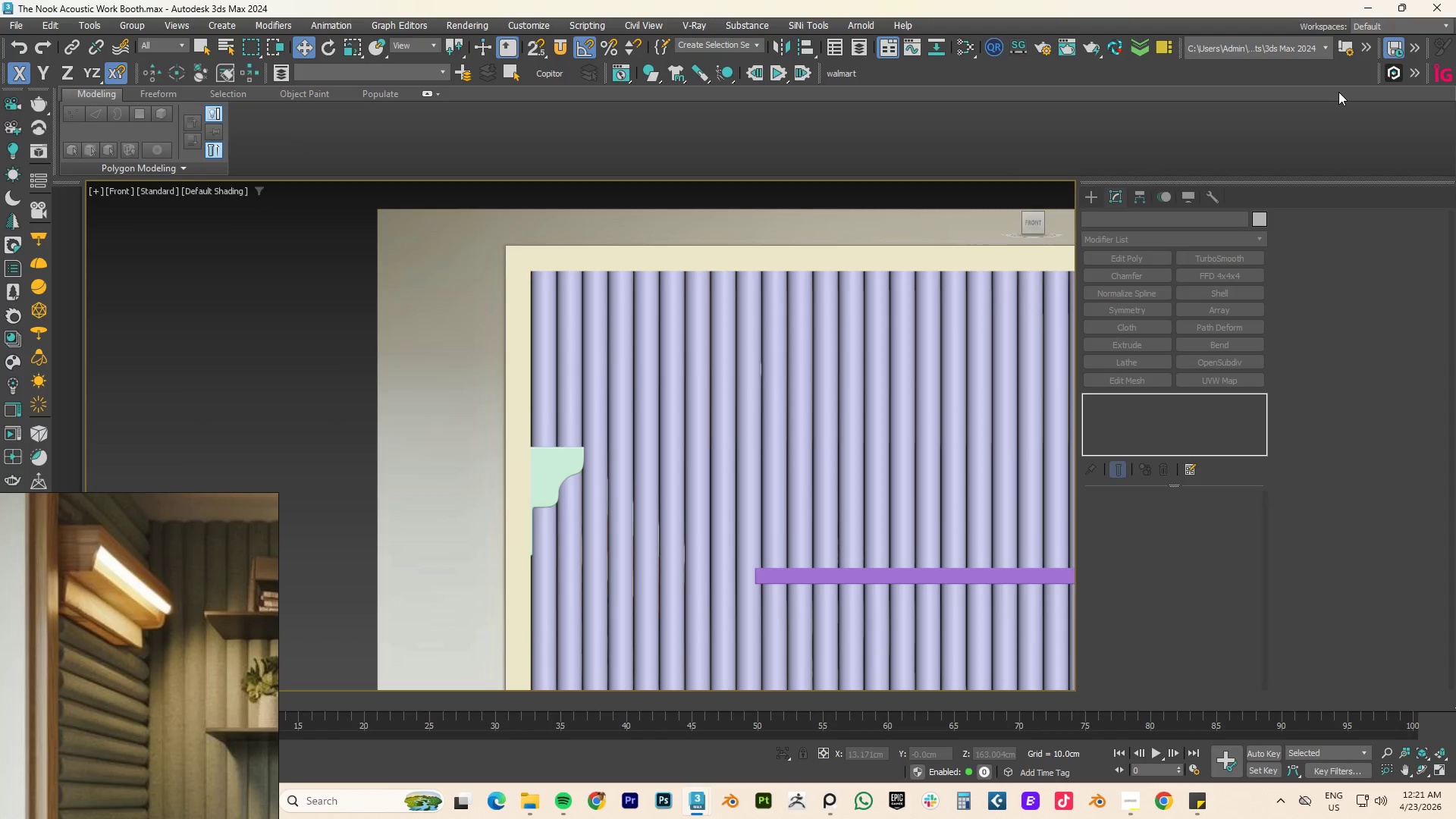 
scroll: coordinate [1350, 87], scroll_direction: down, amount: 1.0
 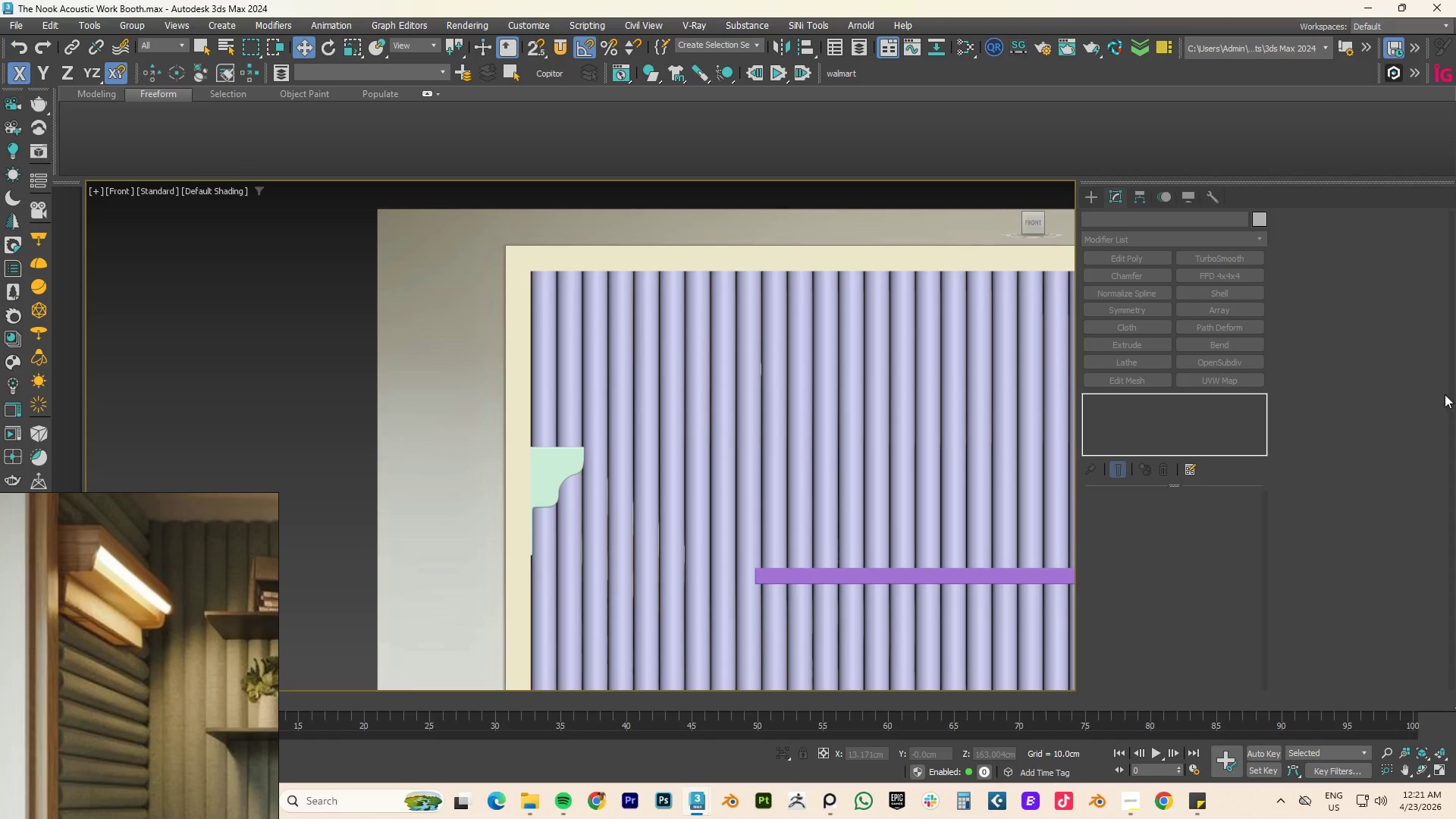 
key(Control+ControlLeft)
 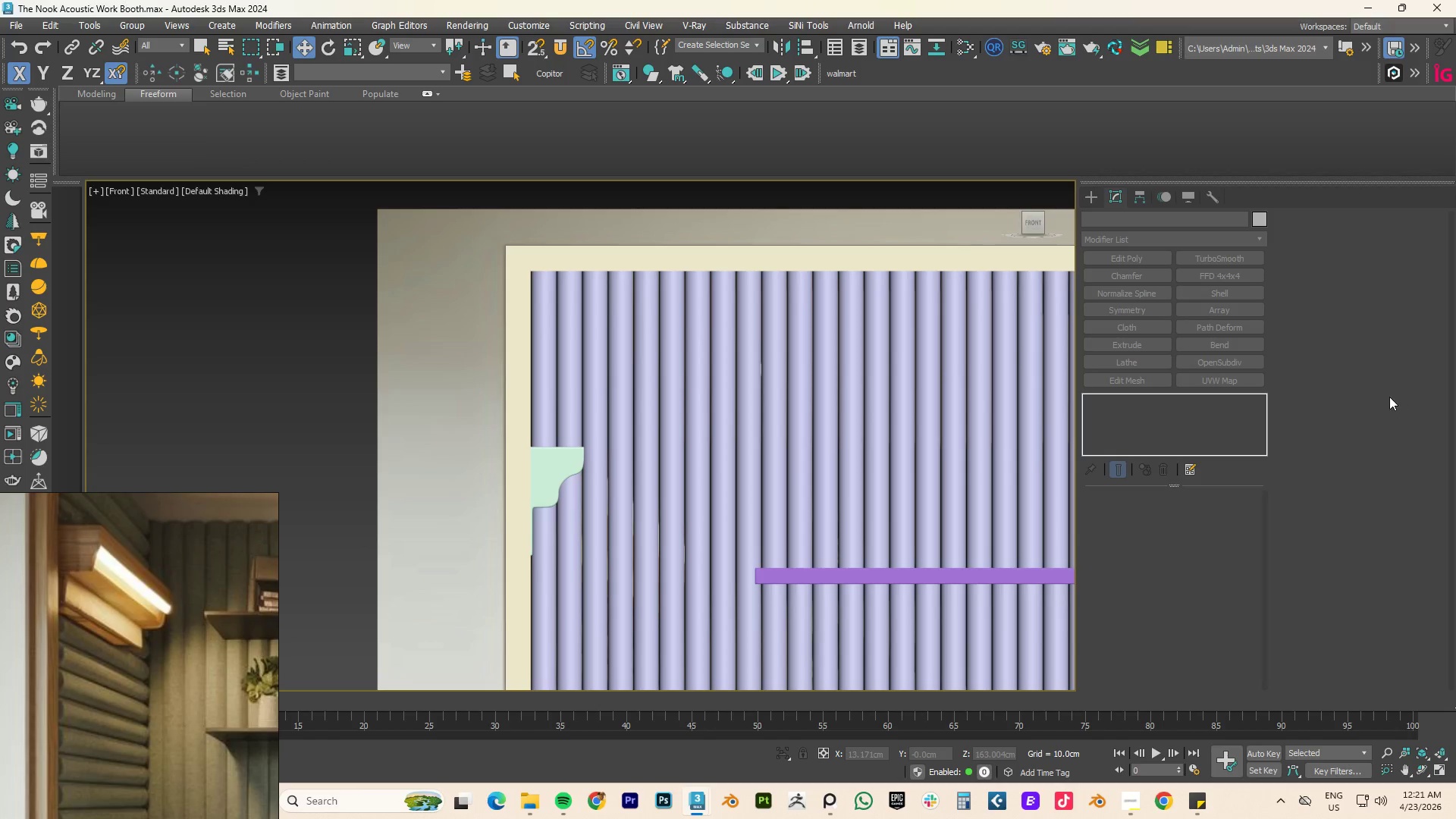 